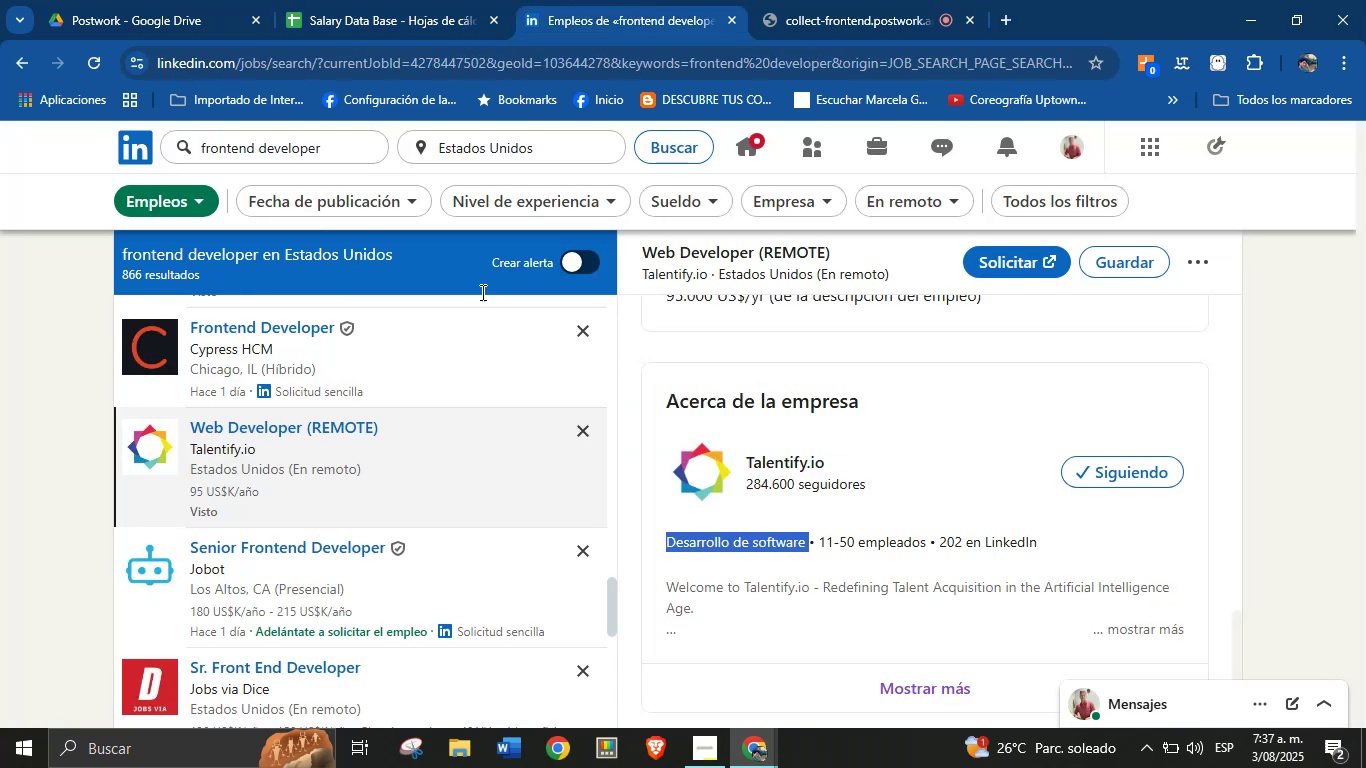 
scroll: coordinate [328, 457], scroll_direction: down, amount: 2.0
 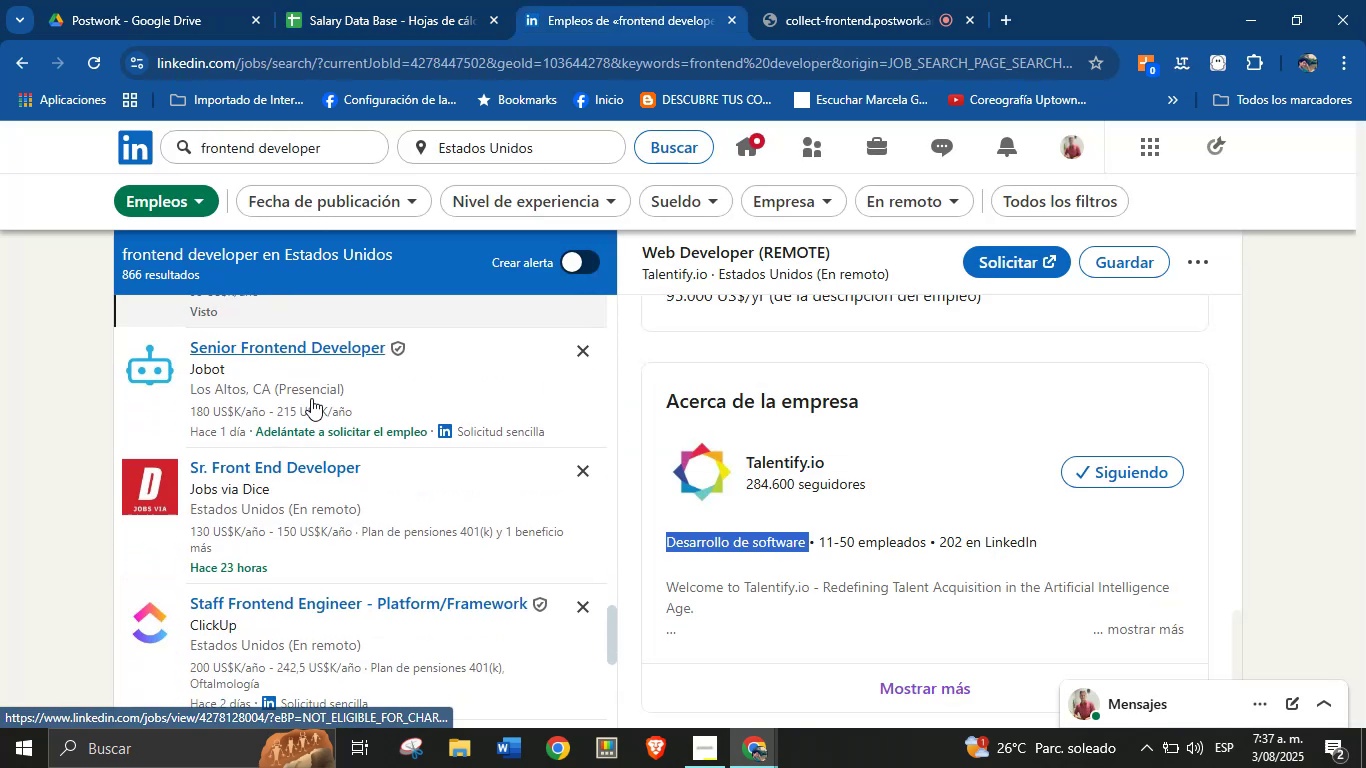 
left_click([312, 393])
 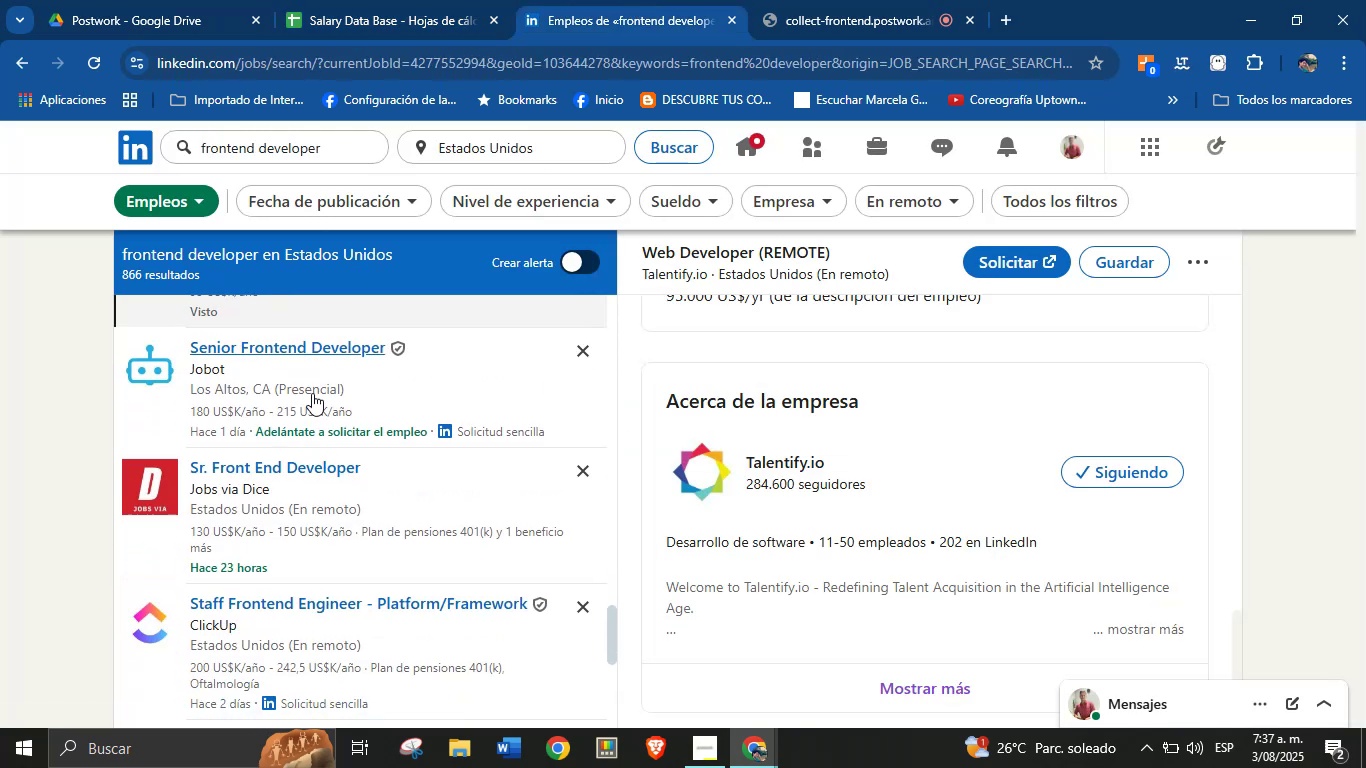 
mouse_move([494, 431])
 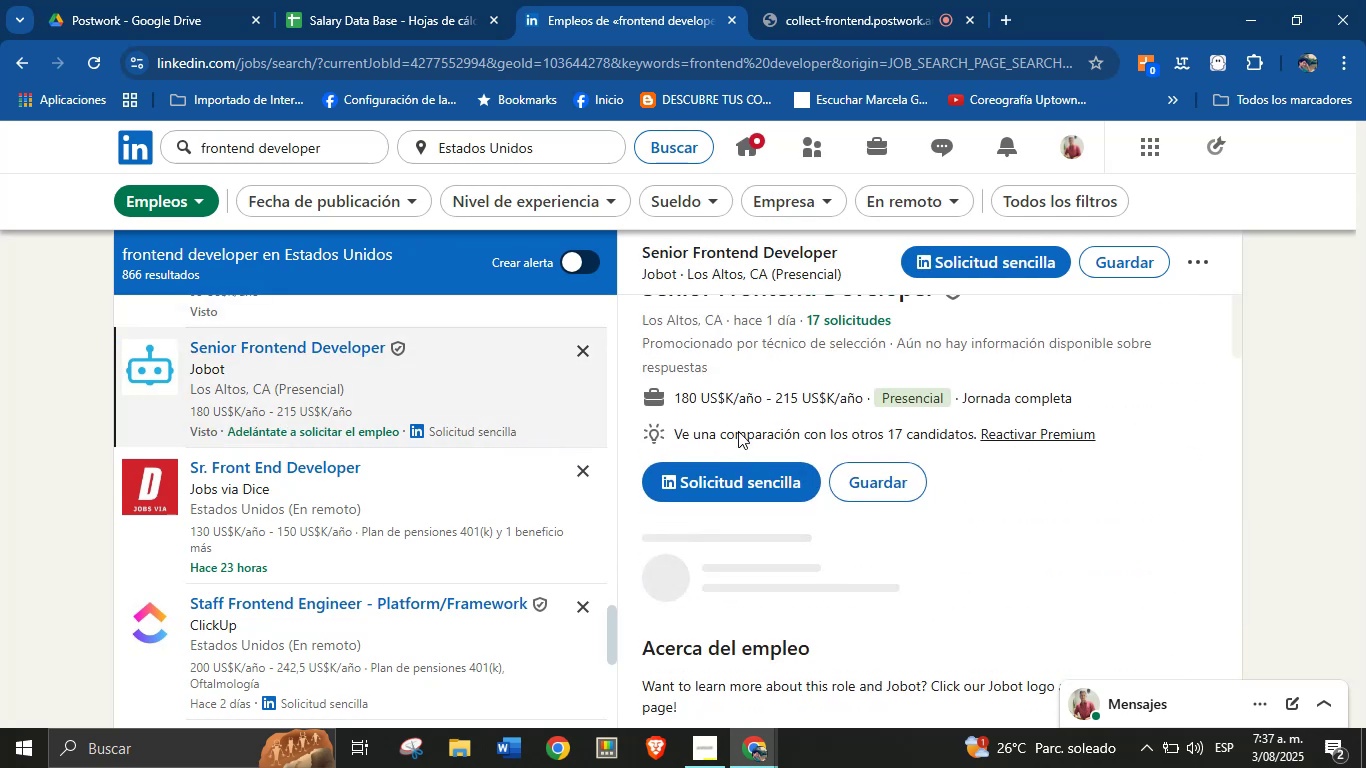 
scroll: coordinate [776, 447], scroll_direction: up, amount: 6.0
 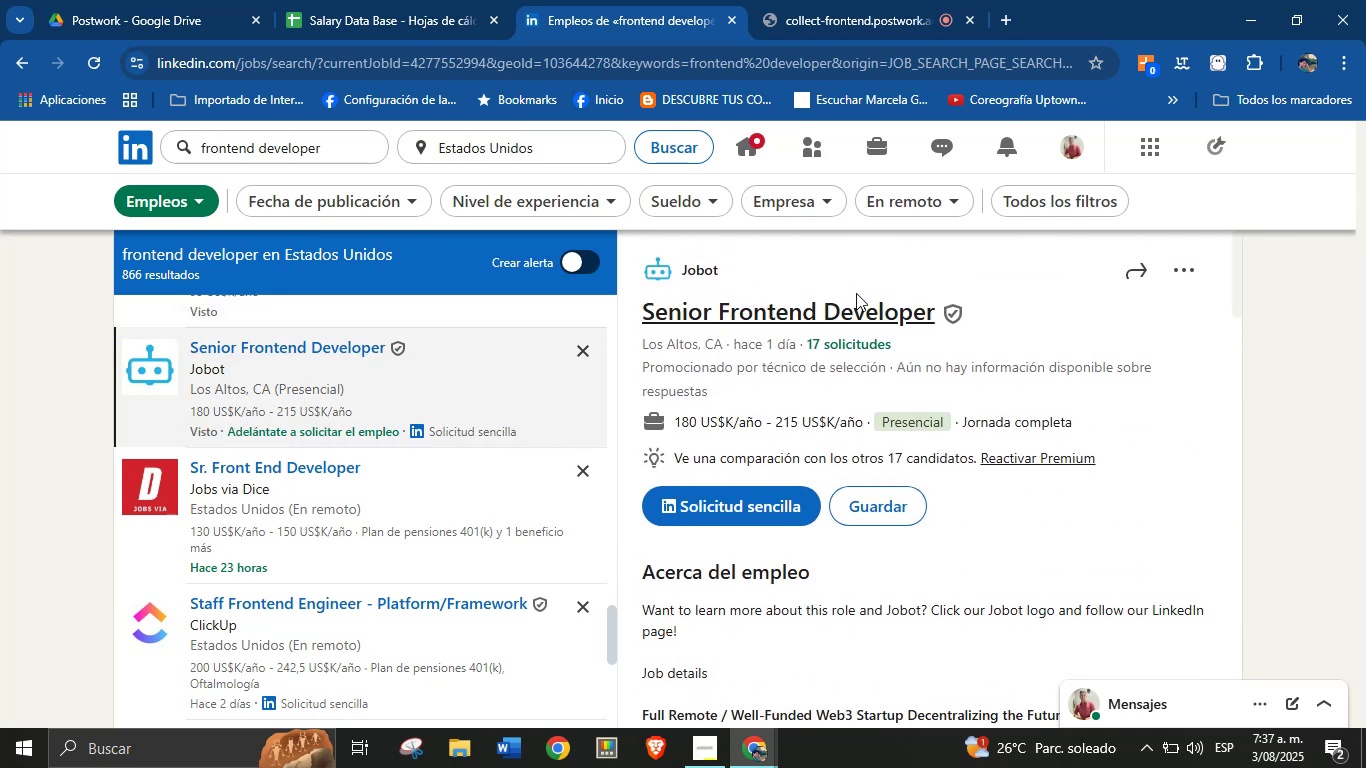 
left_click_drag(start_coordinate=[752, 276], to_coordinate=[680, 273])
 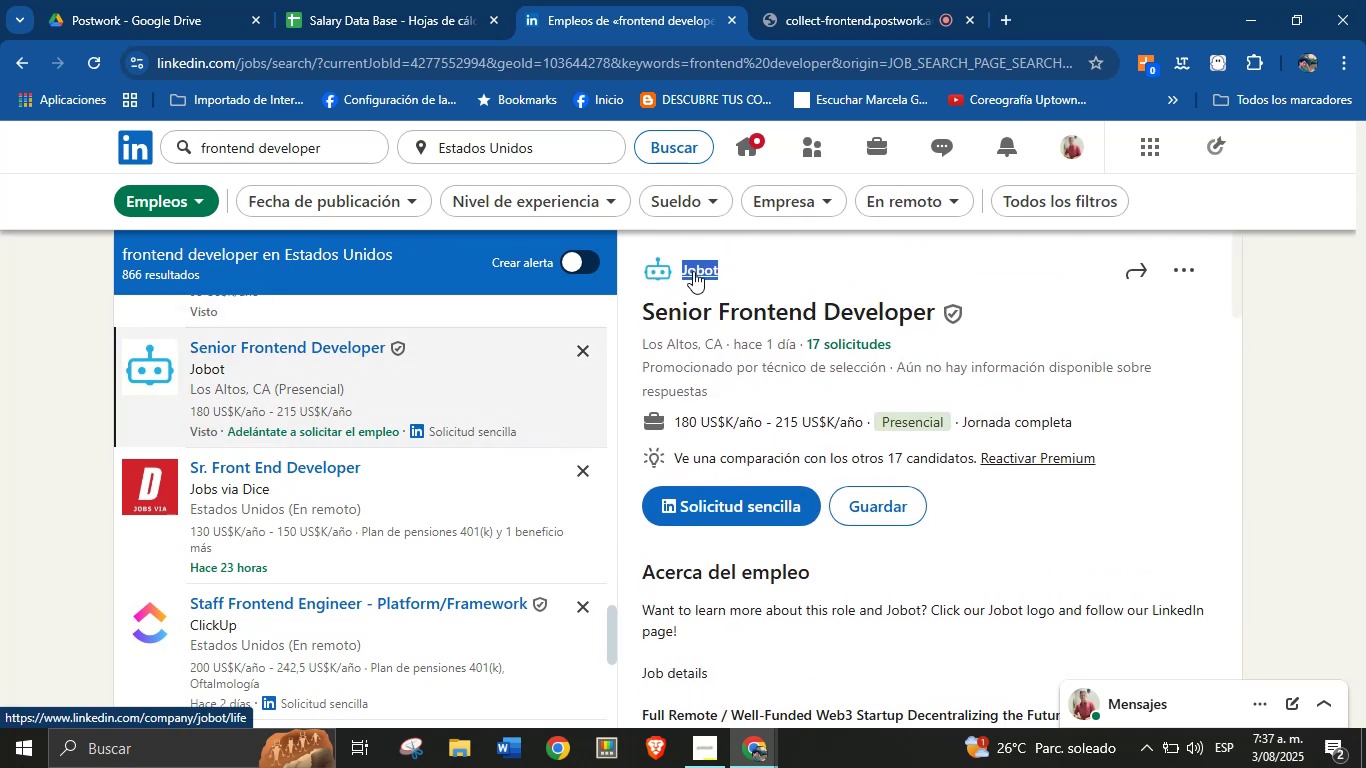 
key(Alt+AltLeft)
 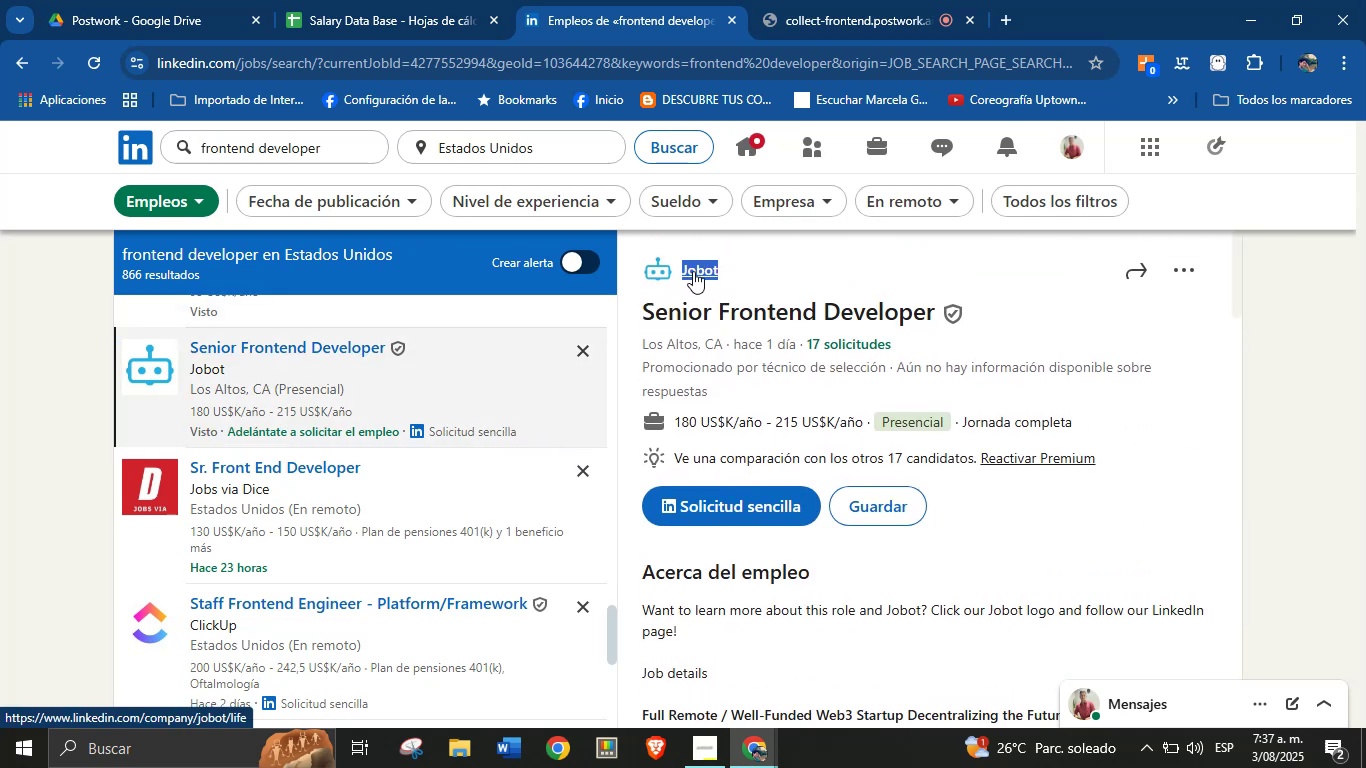 
key(Alt+Control+ControlLeft)
 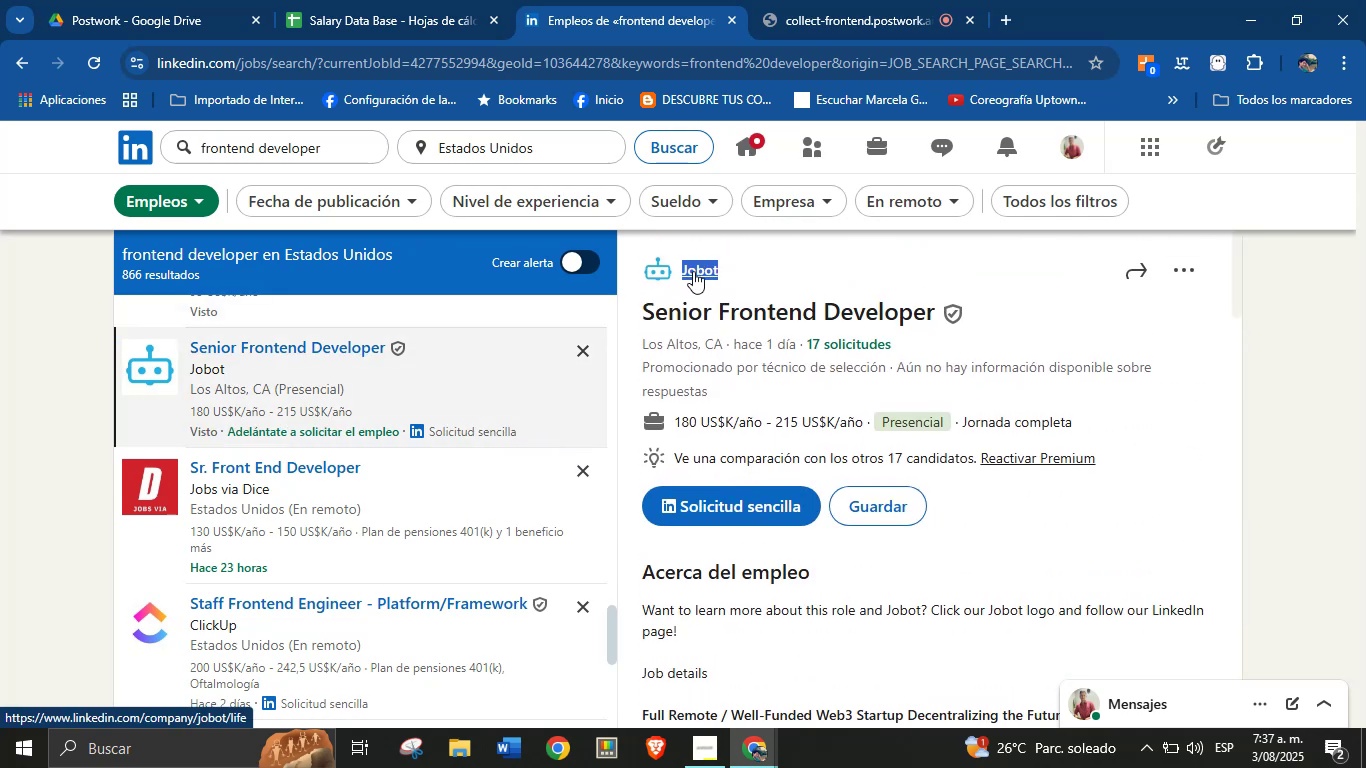 
key(Alt+Control+C)
 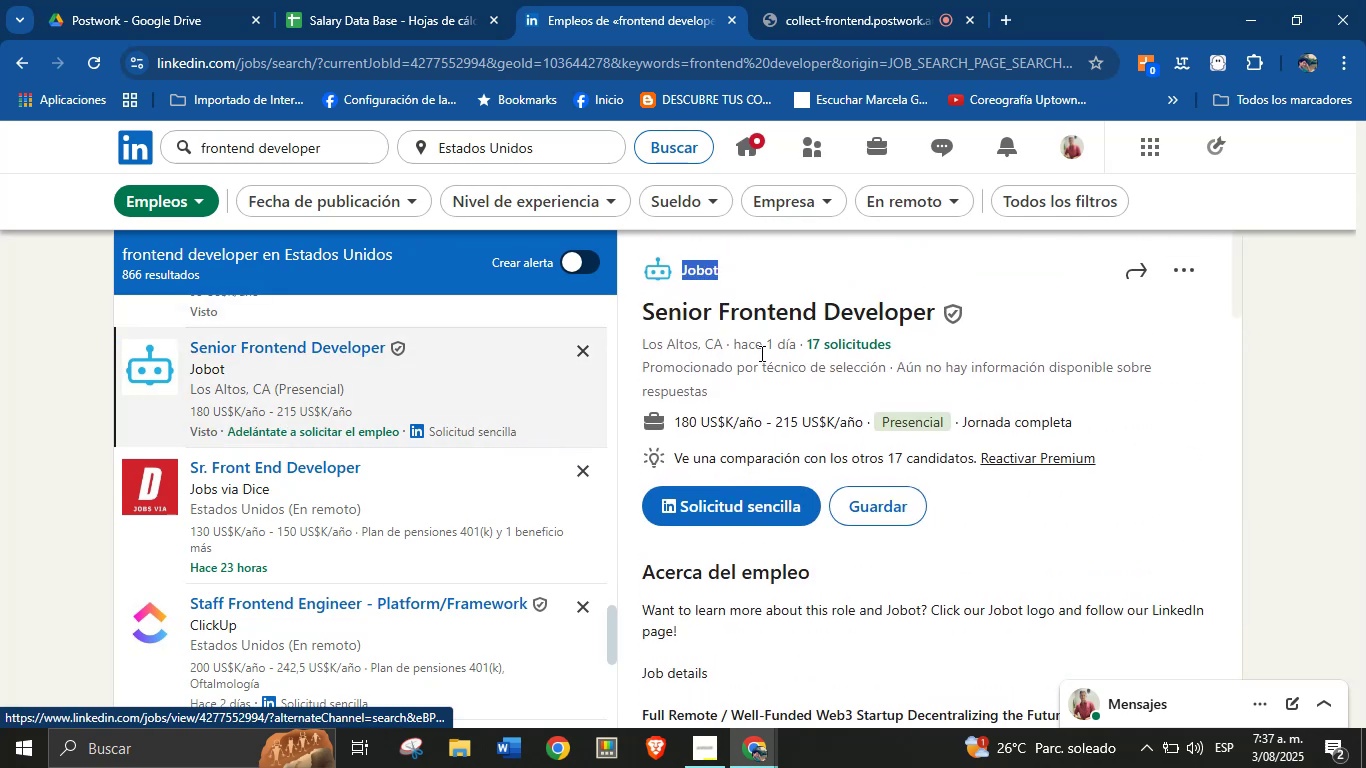 
left_click([769, 371])
 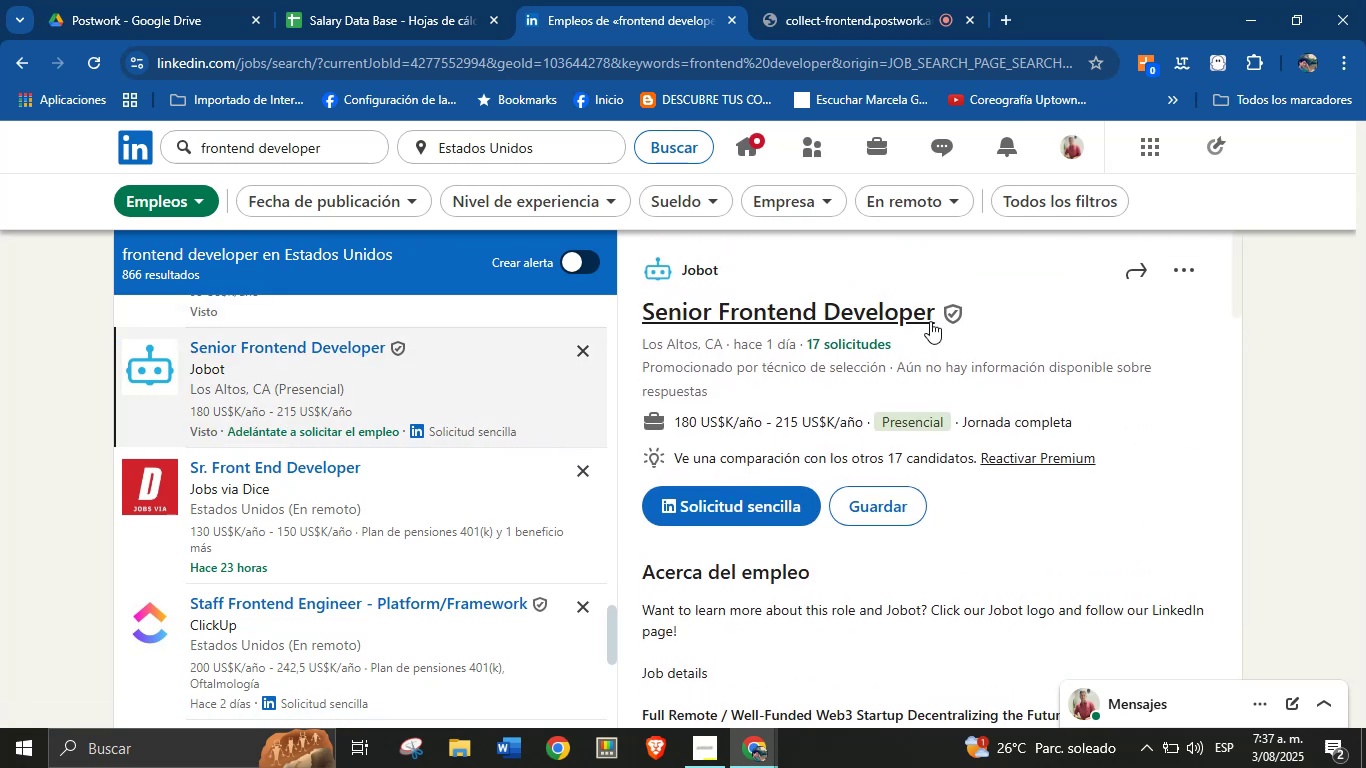 
left_click_drag(start_coordinate=[938, 320], to_coordinate=[644, 316])
 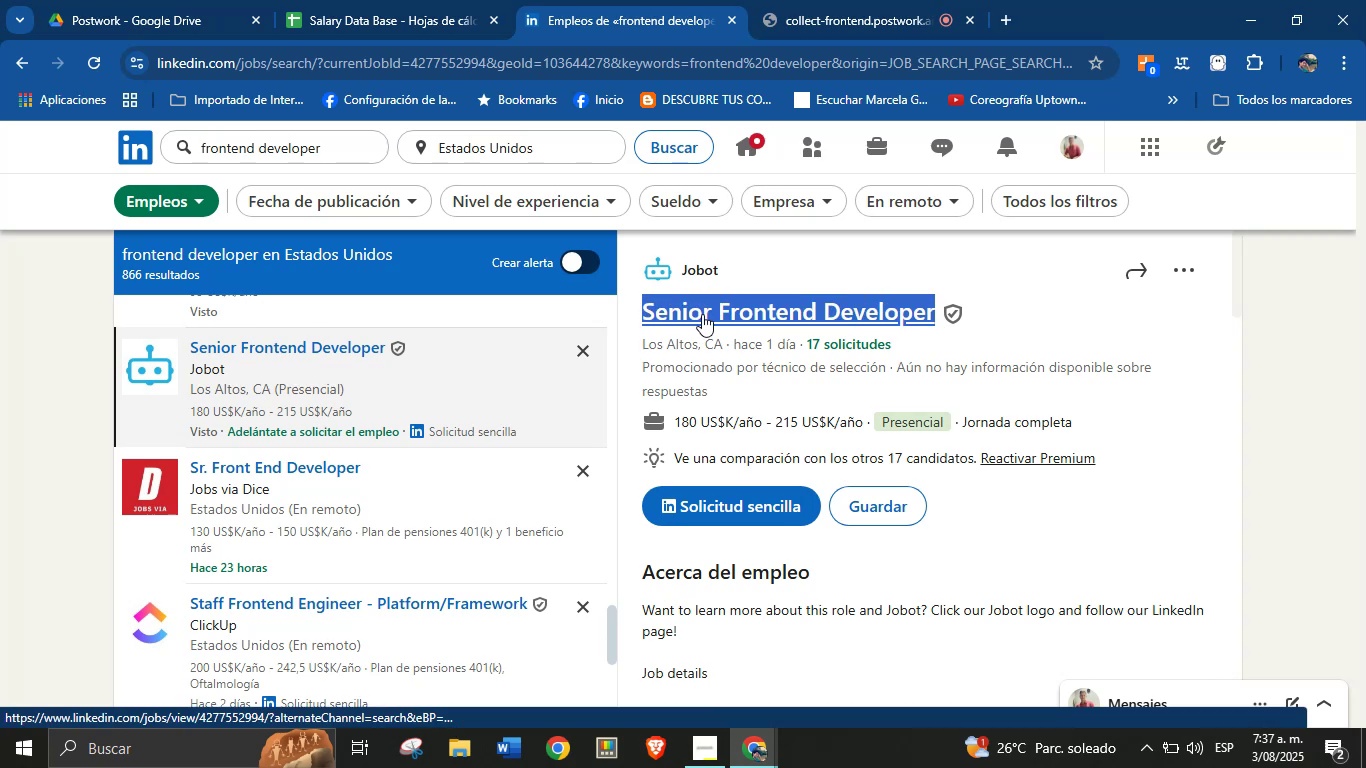 
key(Alt+AltLeft)
 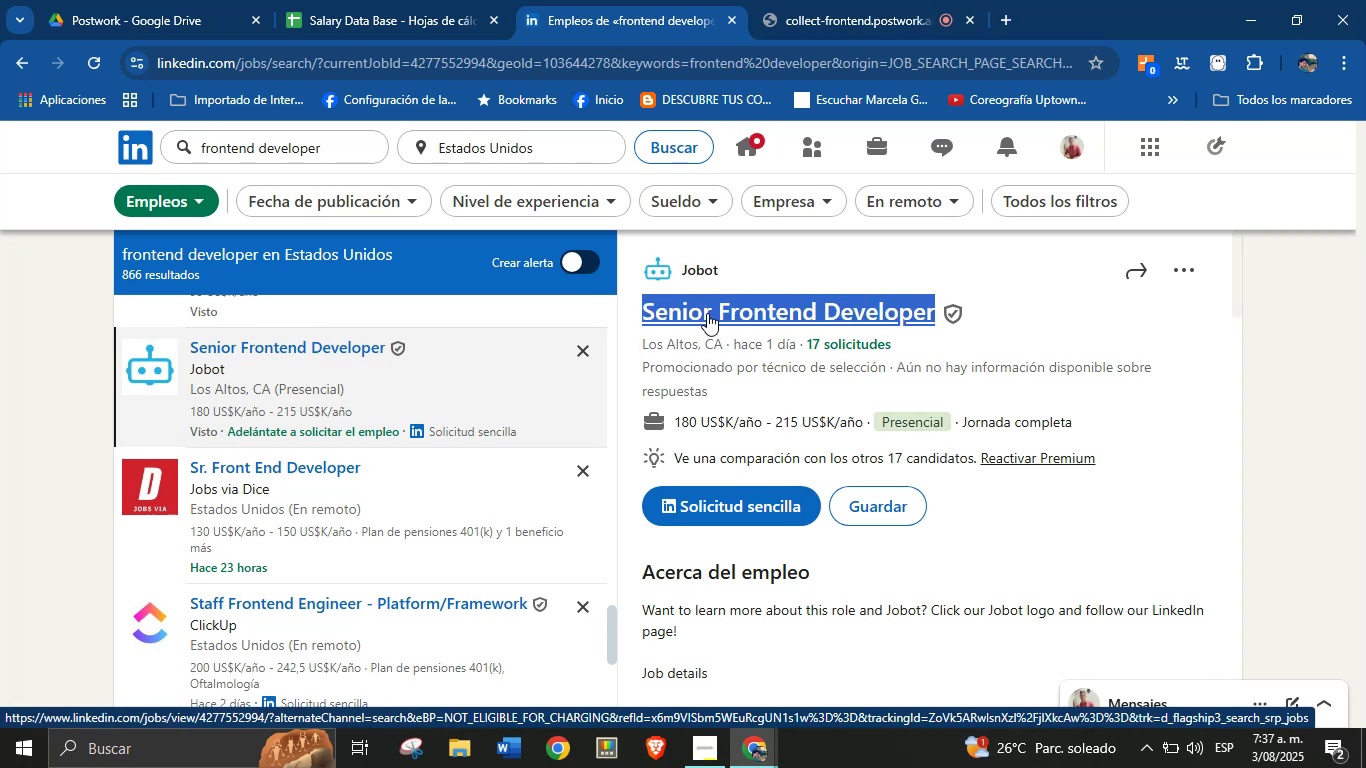 
key(Alt+Control+ControlLeft)
 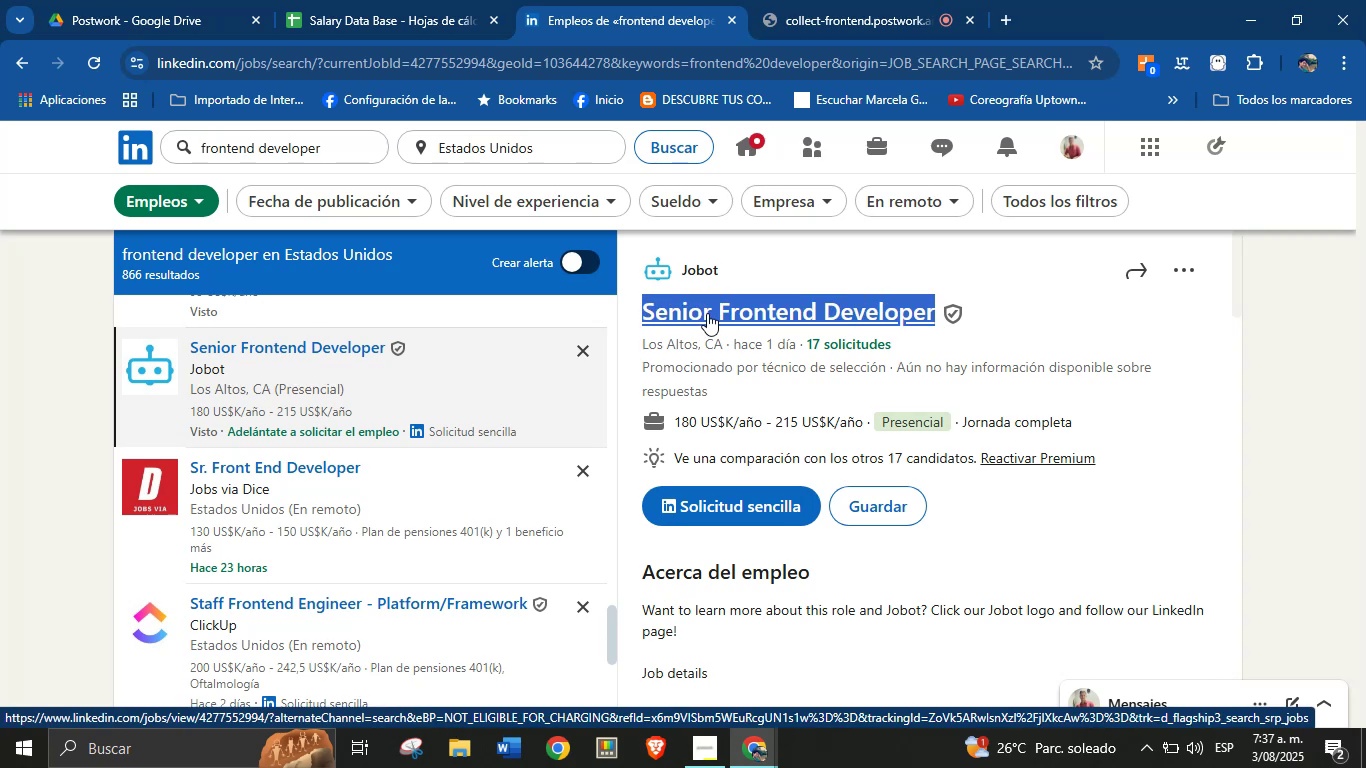 
key(Alt+Control+C)
 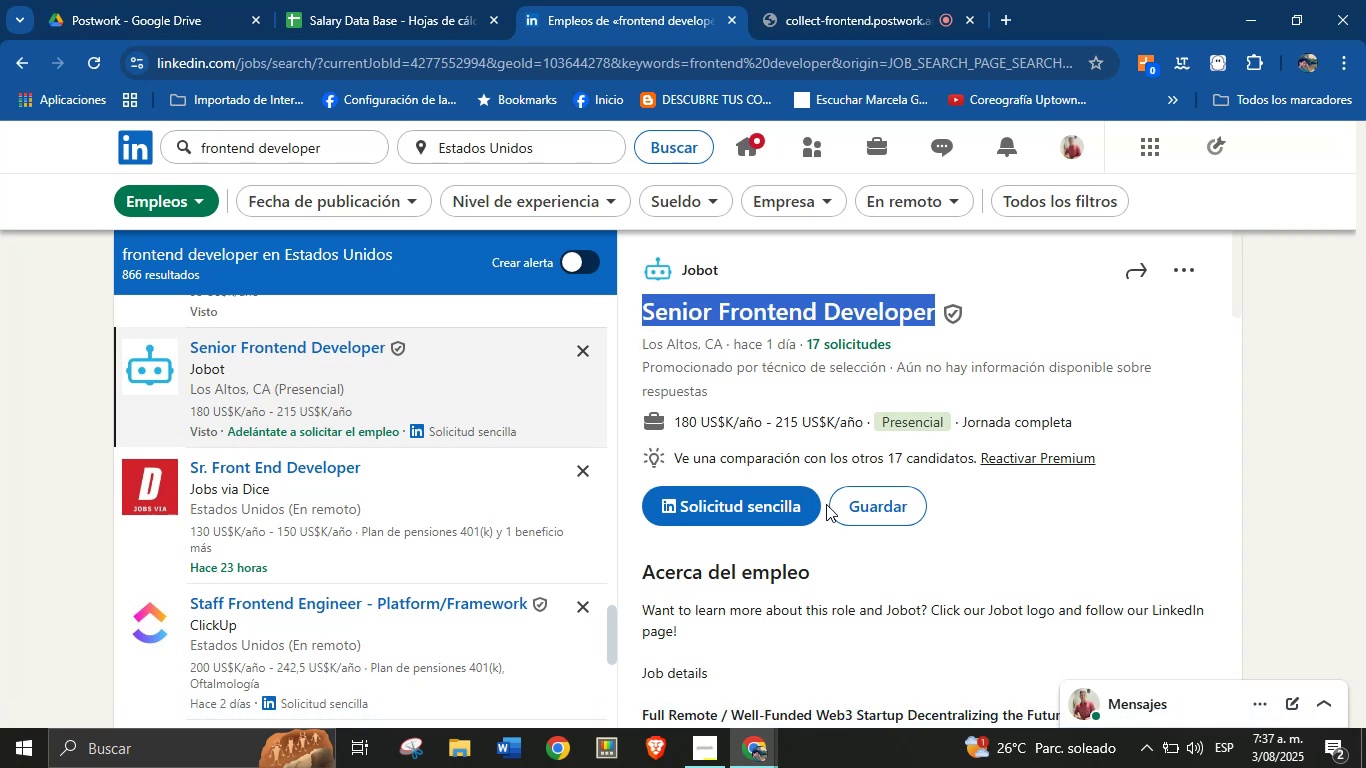 
scroll: coordinate [823, 547], scroll_direction: down, amount: 12.0
 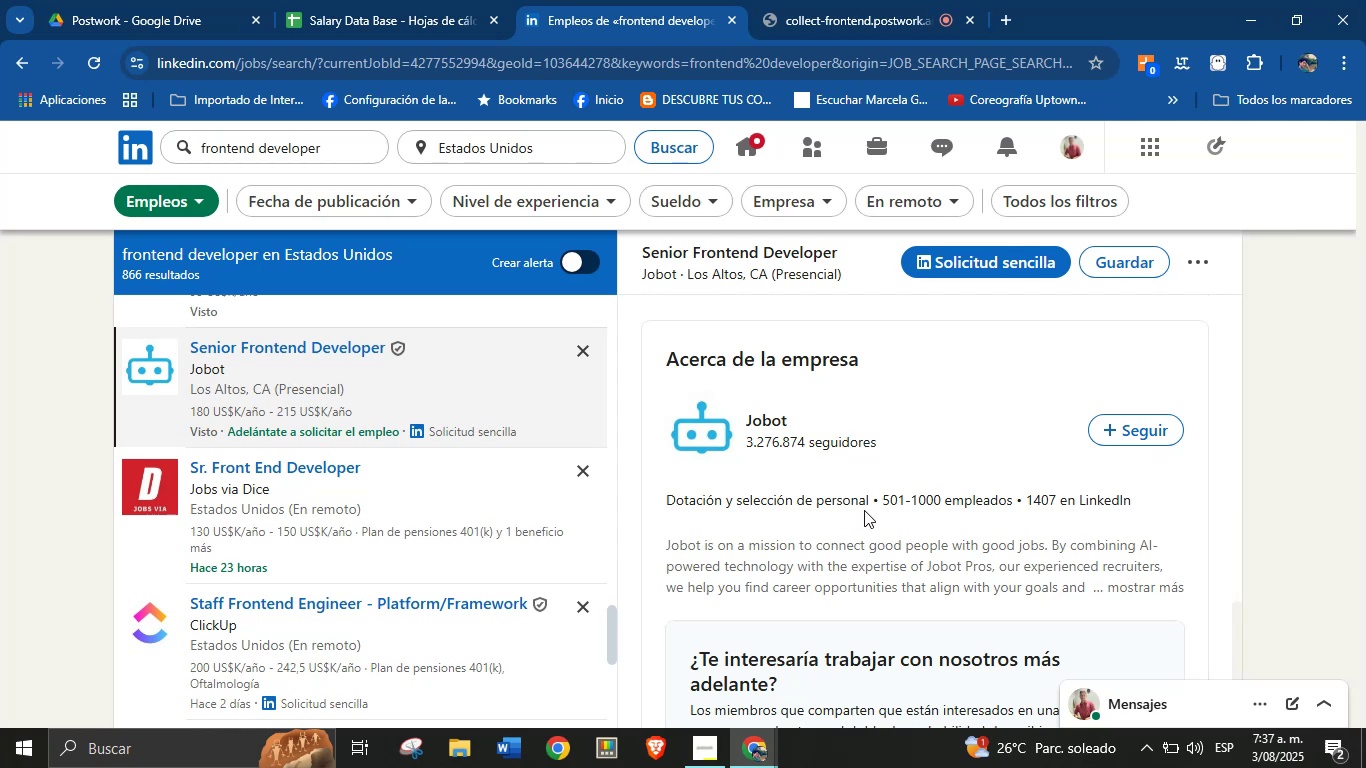 
left_click_drag(start_coordinate=[867, 499], to_coordinate=[697, 497])
 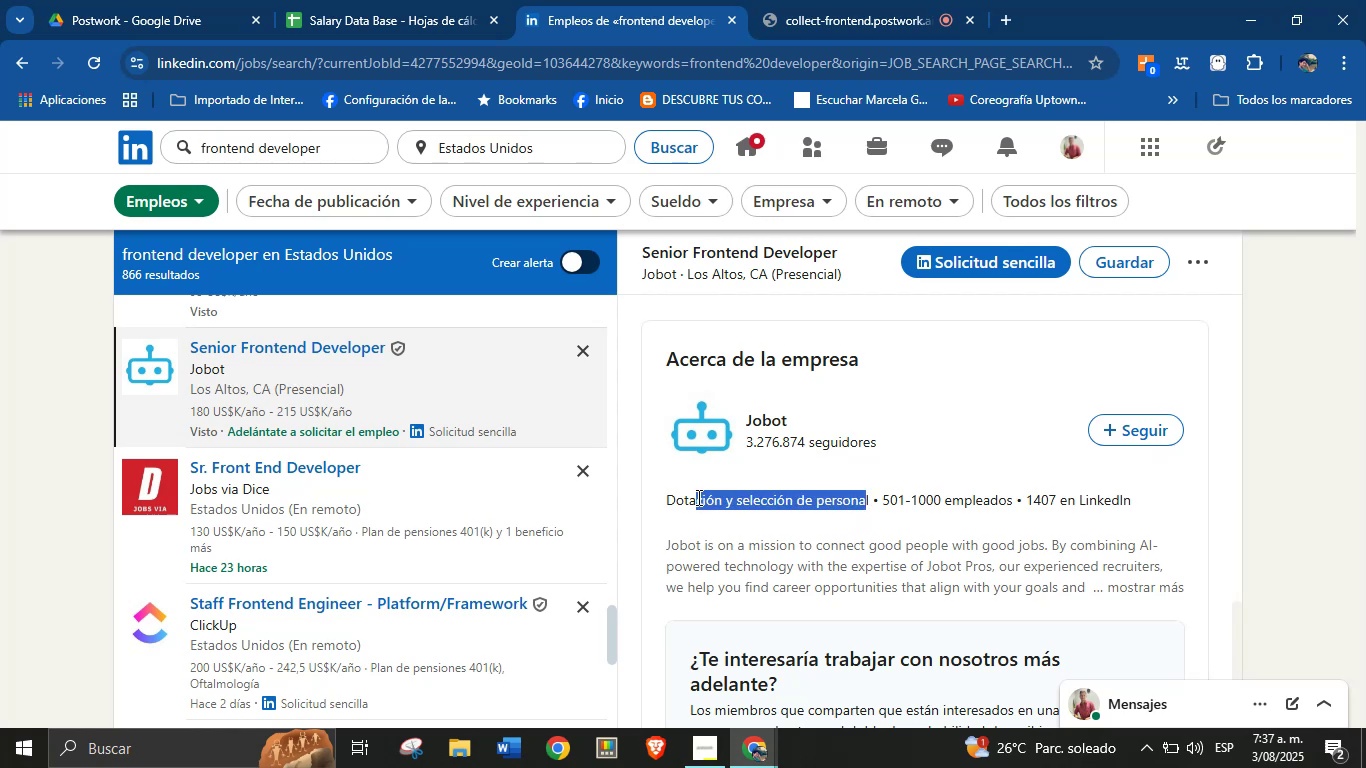 
left_click([773, 514])
 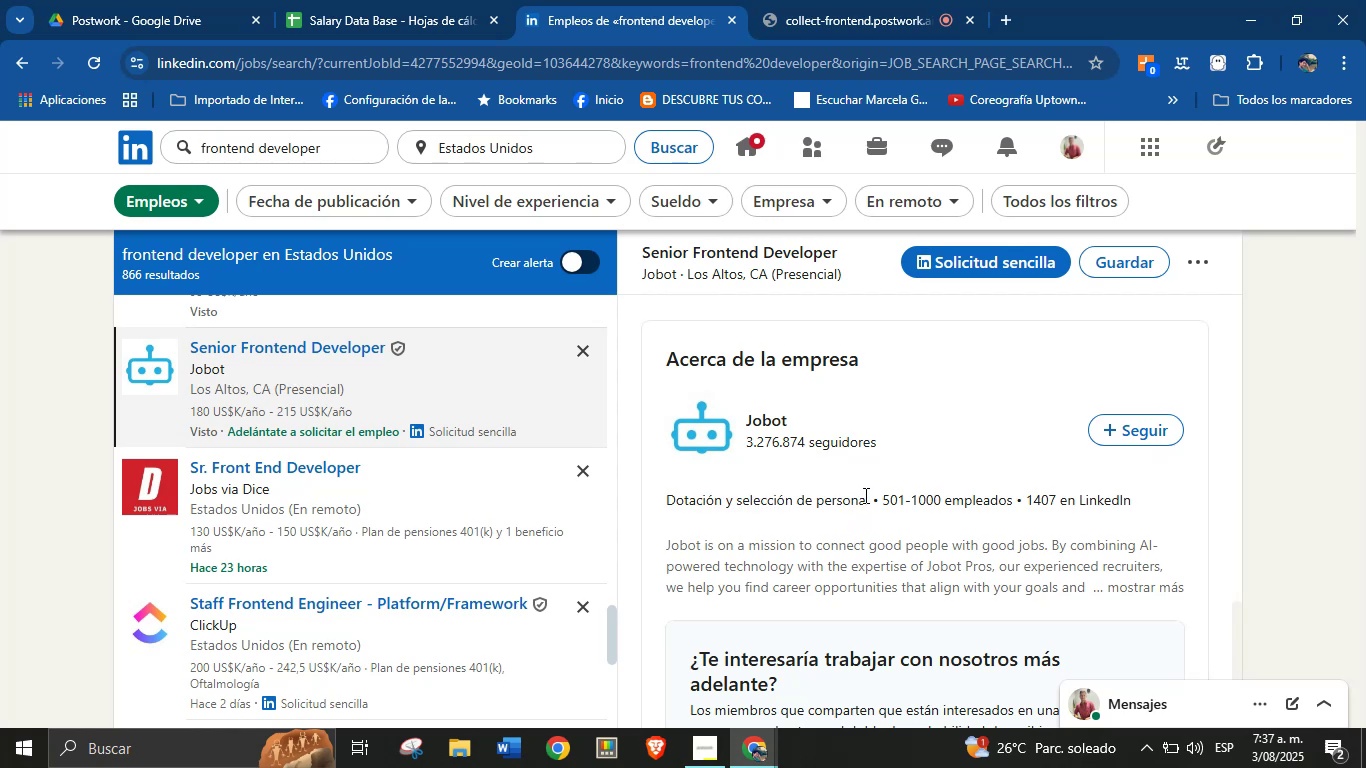 
left_click_drag(start_coordinate=[869, 498], to_coordinate=[665, 500])
 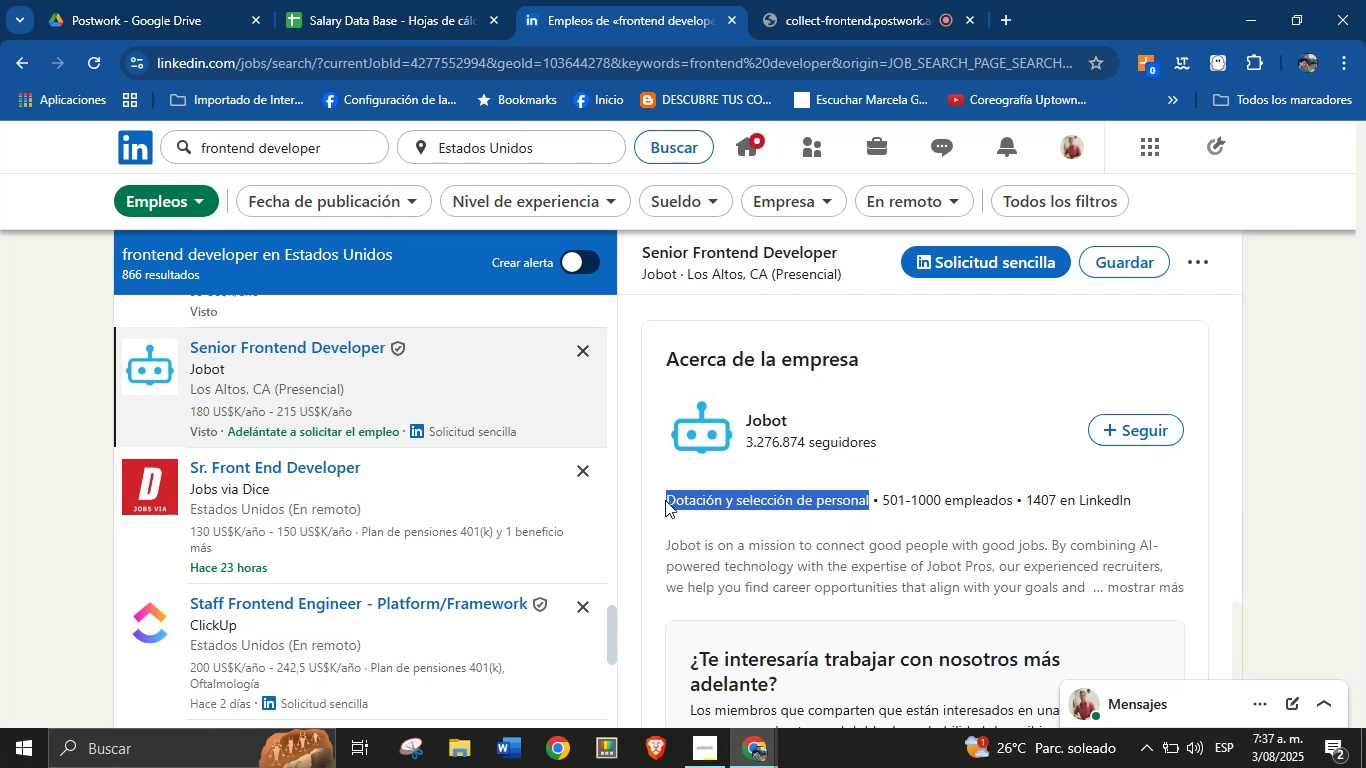 
key(Alt+AltLeft)
 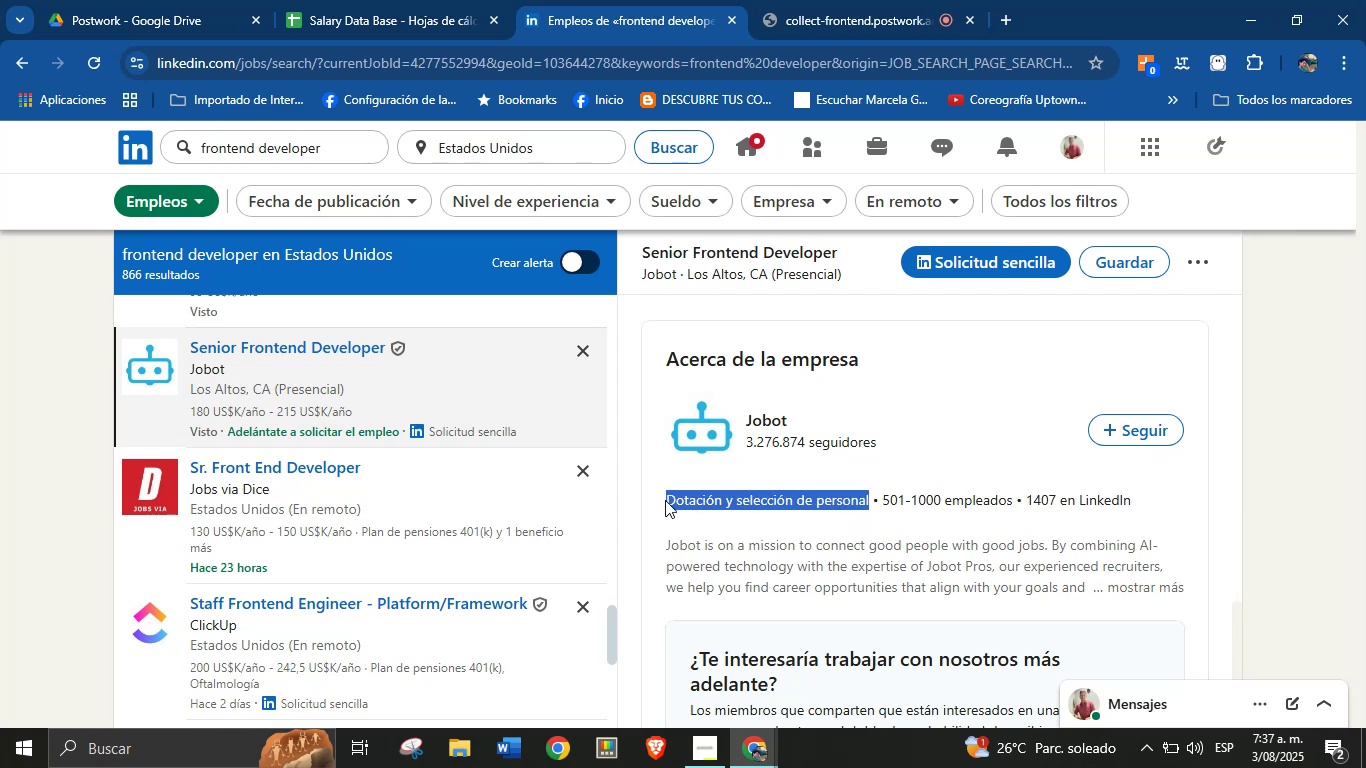 
key(Alt+Control+C)
 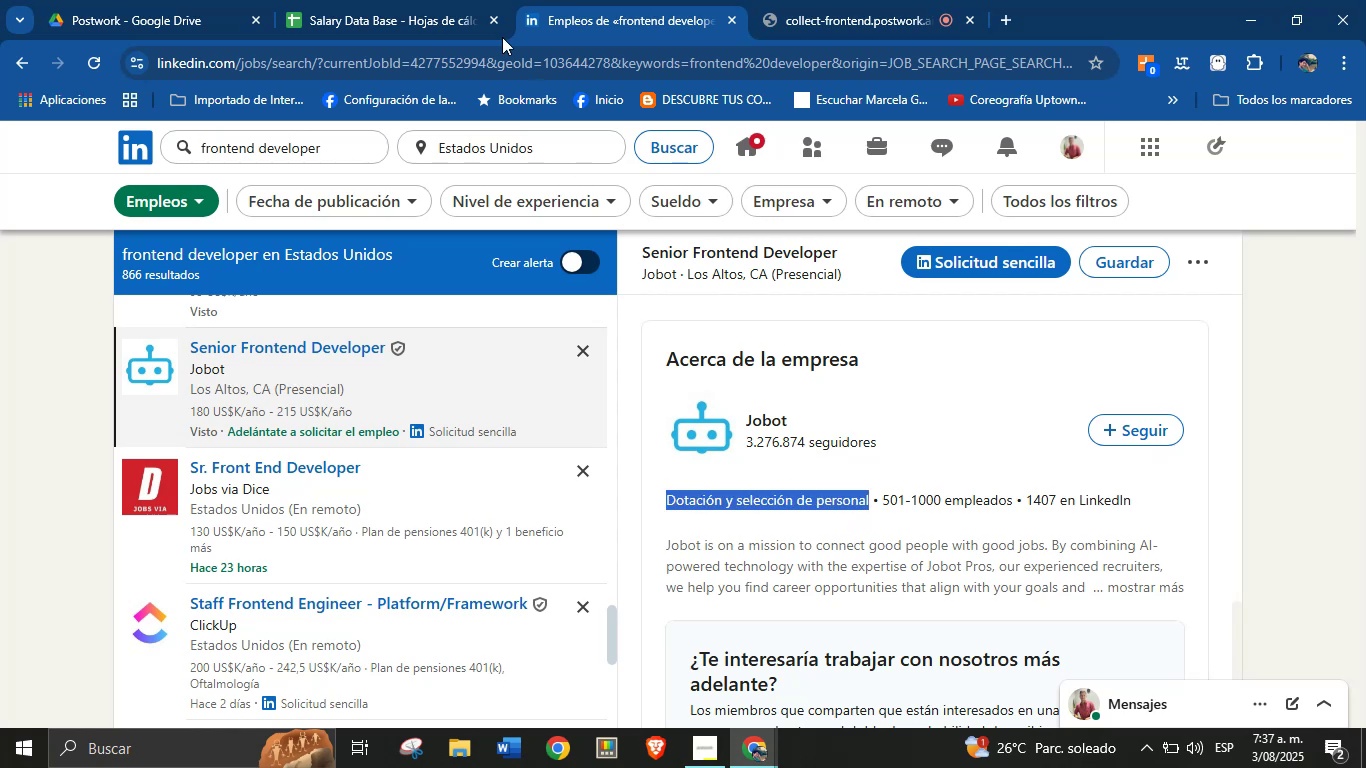 
key(Alt+Control+ControlLeft)
 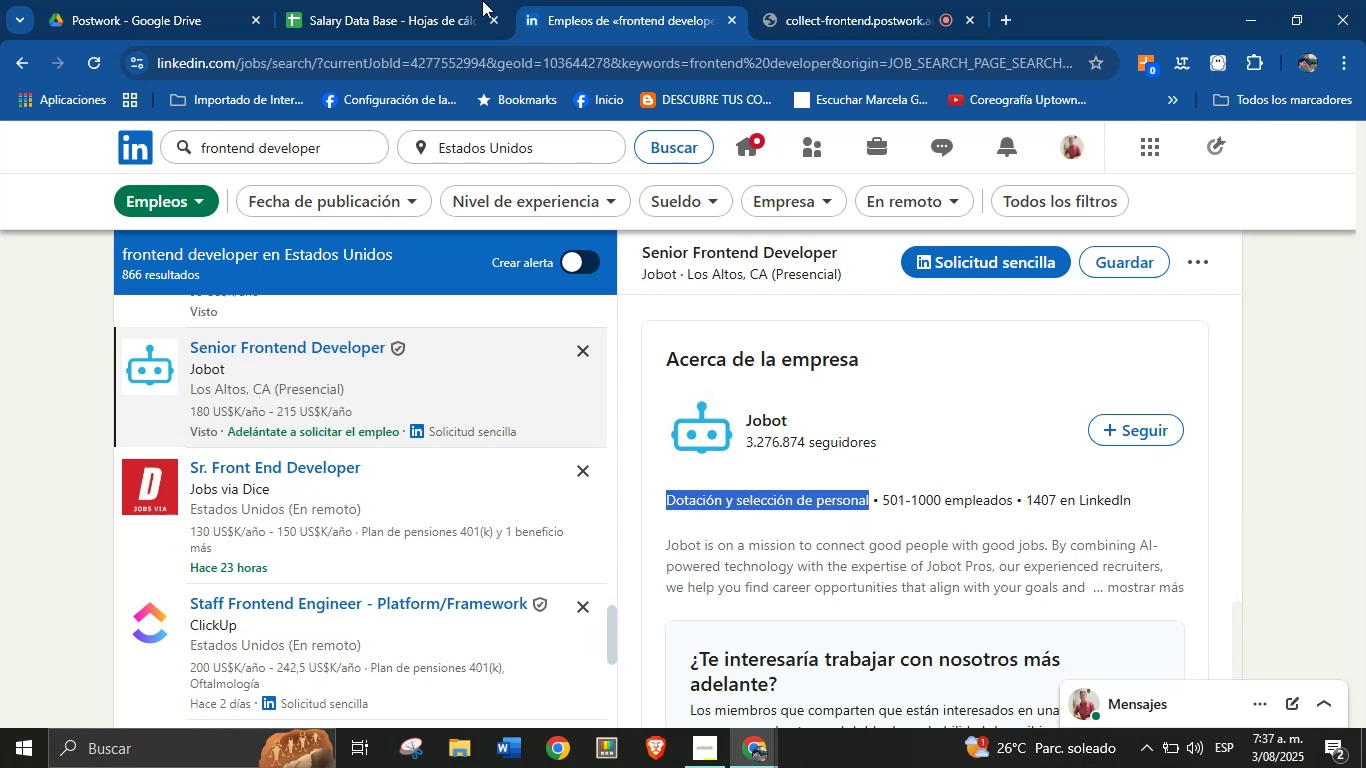 
left_click([437, 0])
 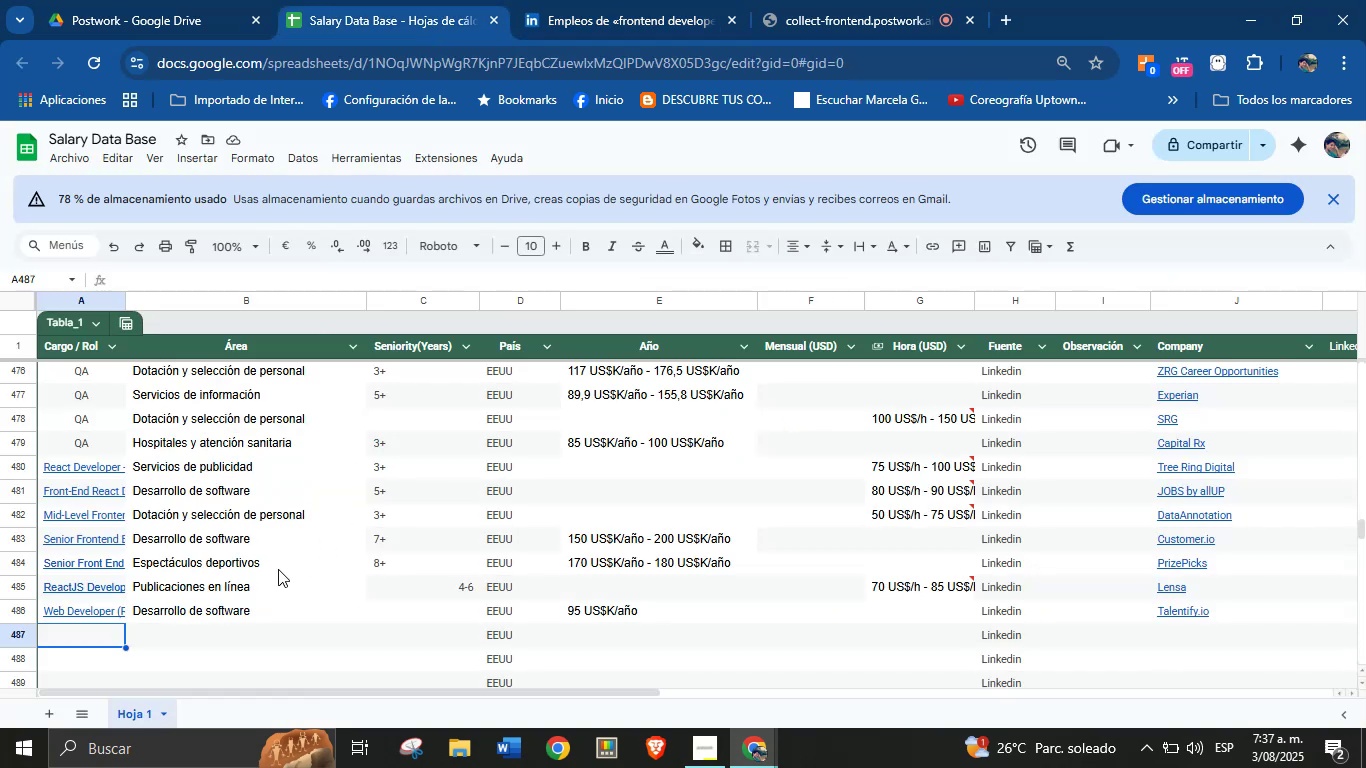 
key(Meta+MetaLeft)
 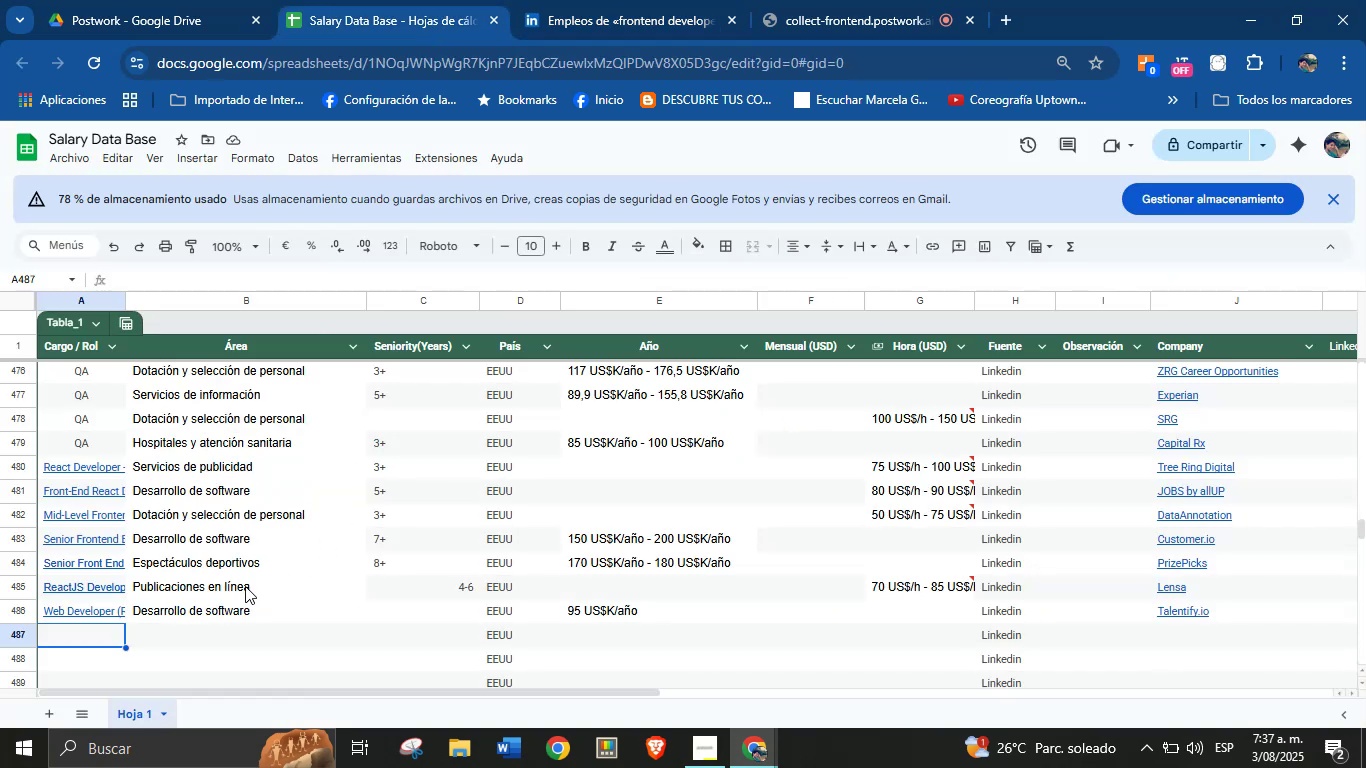 
key(Meta+MetaLeft)
 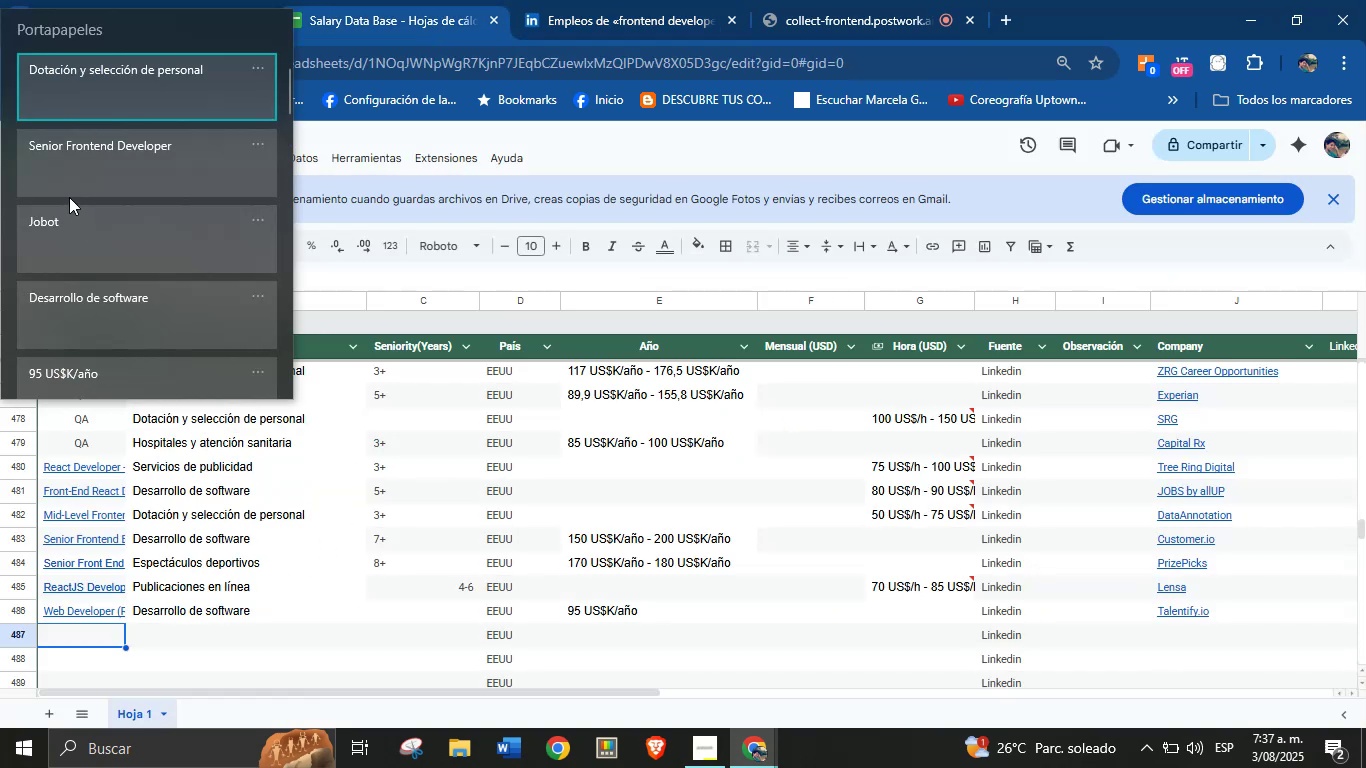 
key(Meta+V)
 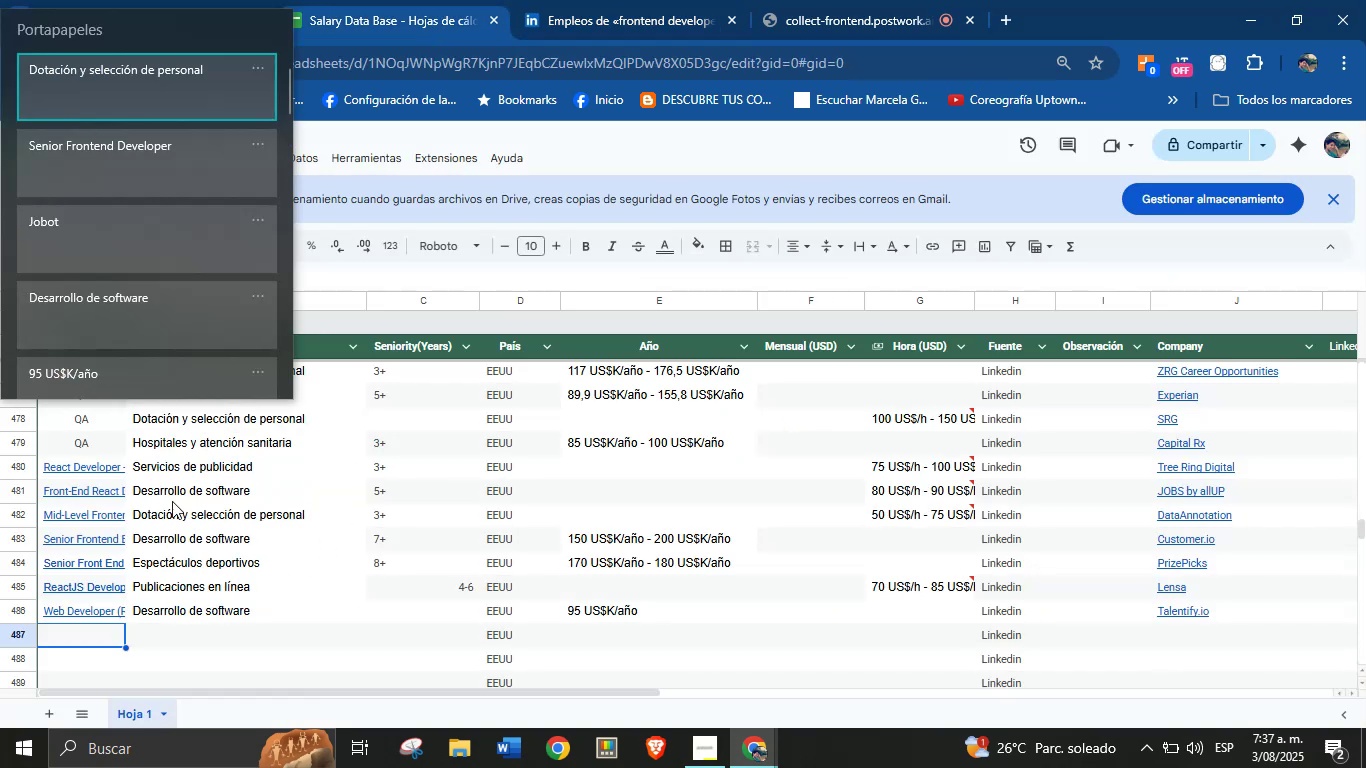 
left_click([89, 155])
 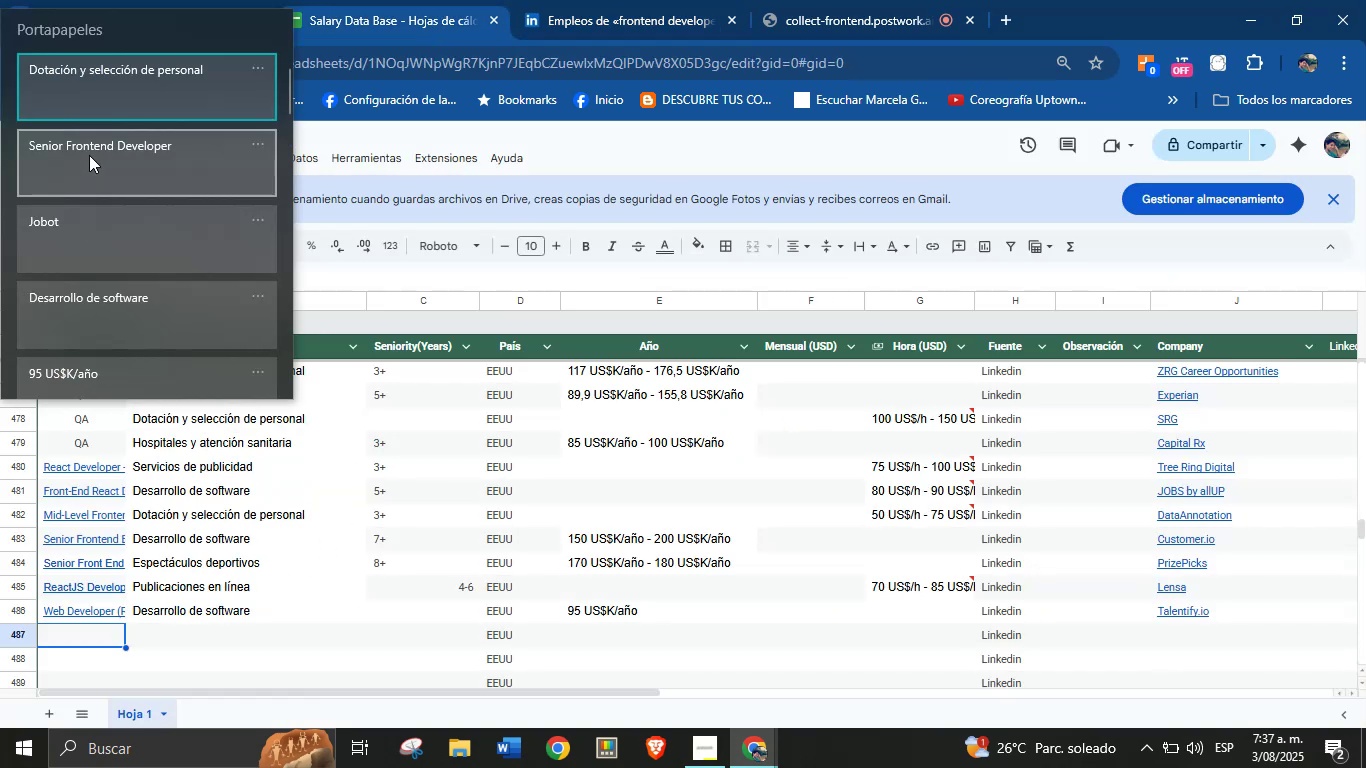 
key(Control+ControlLeft)
 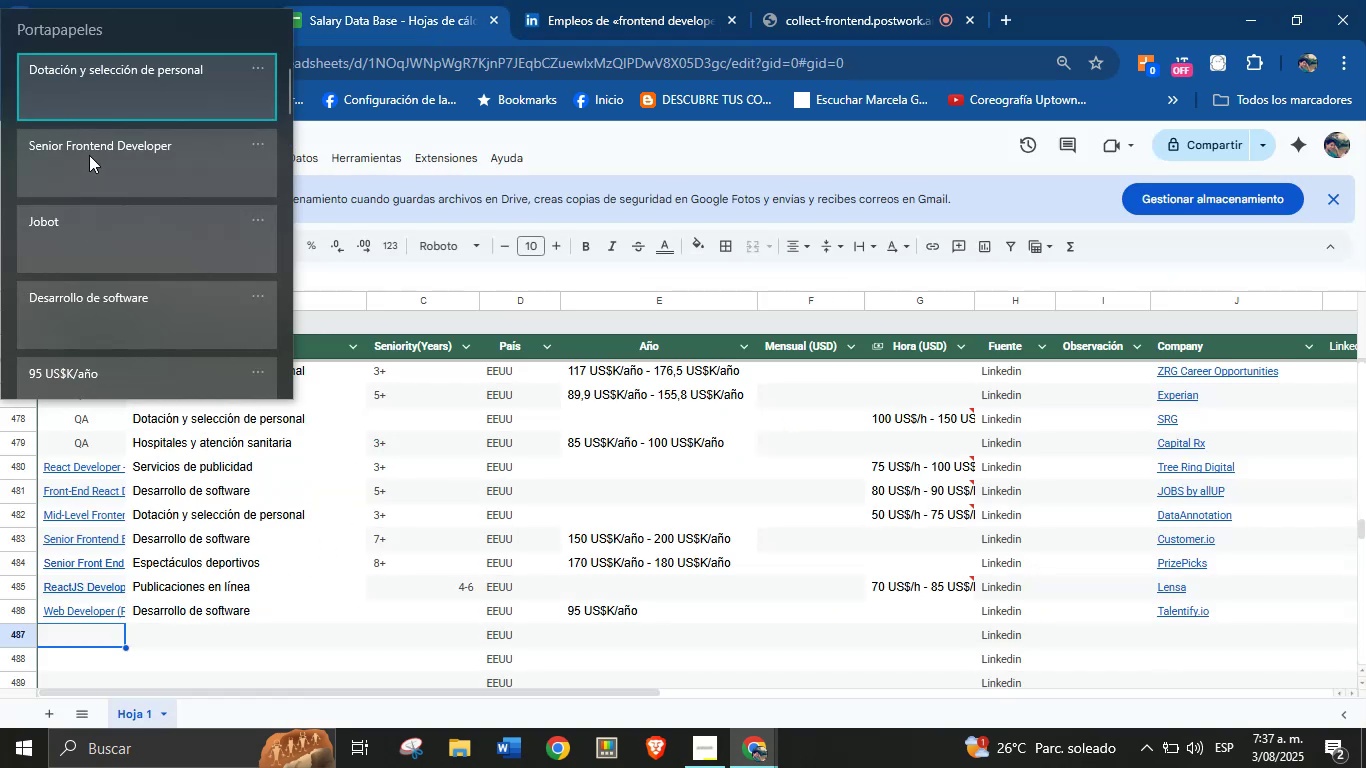 
key(Control+V)
 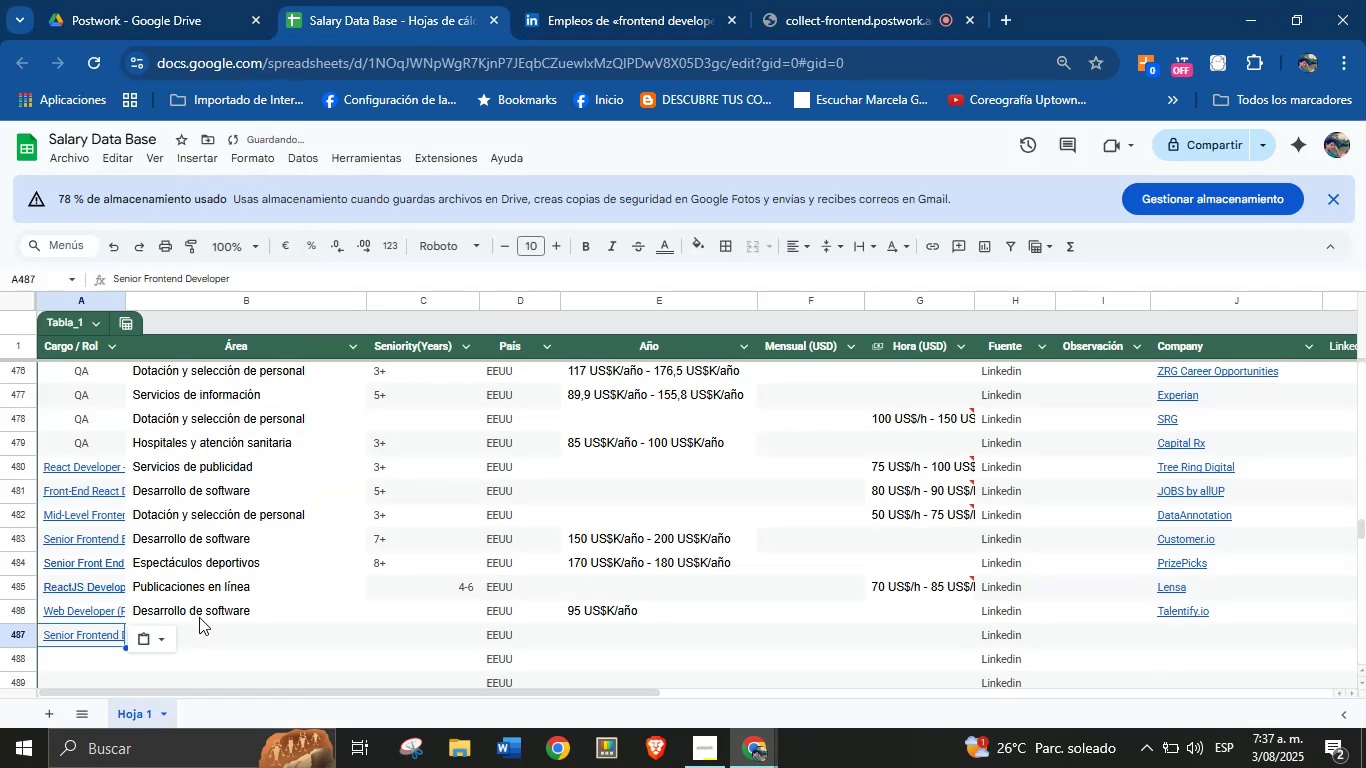 
left_click([200, 631])
 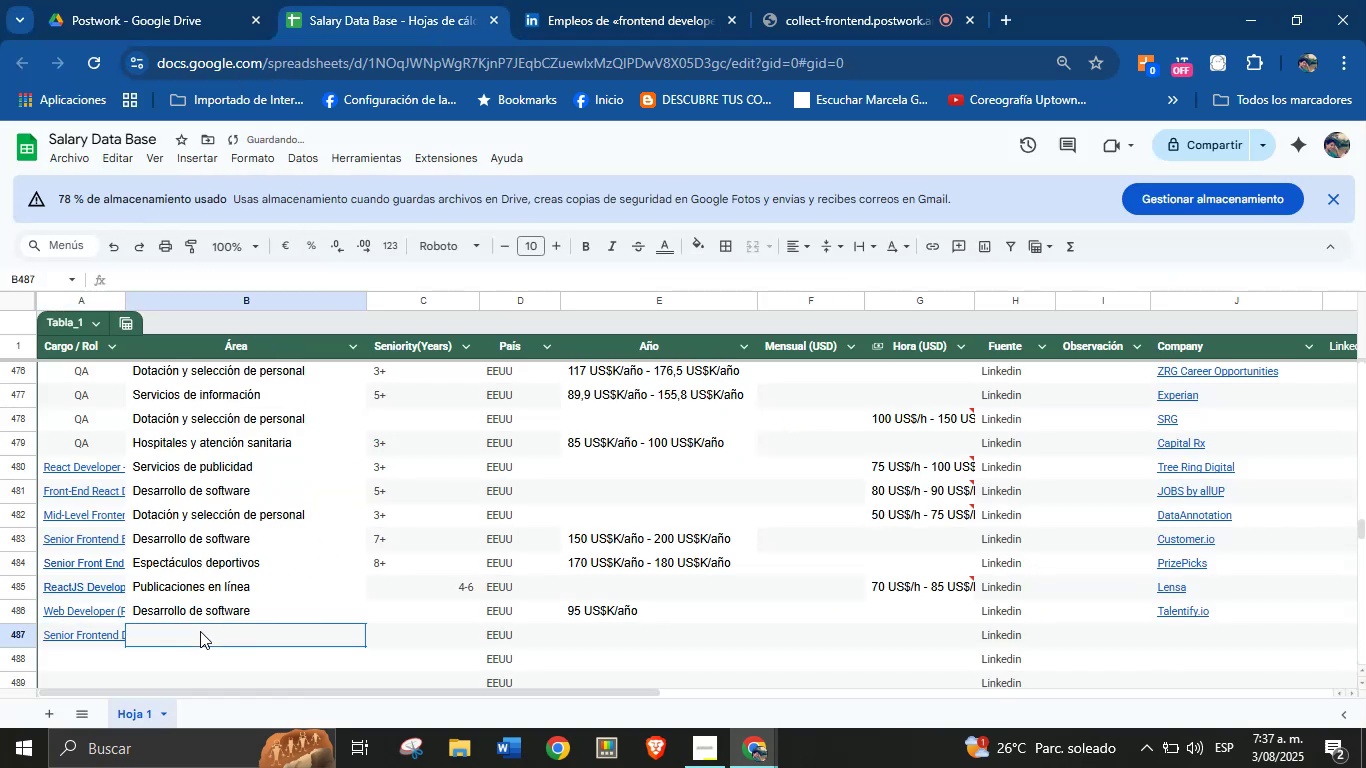 
key(Meta+MetaLeft)
 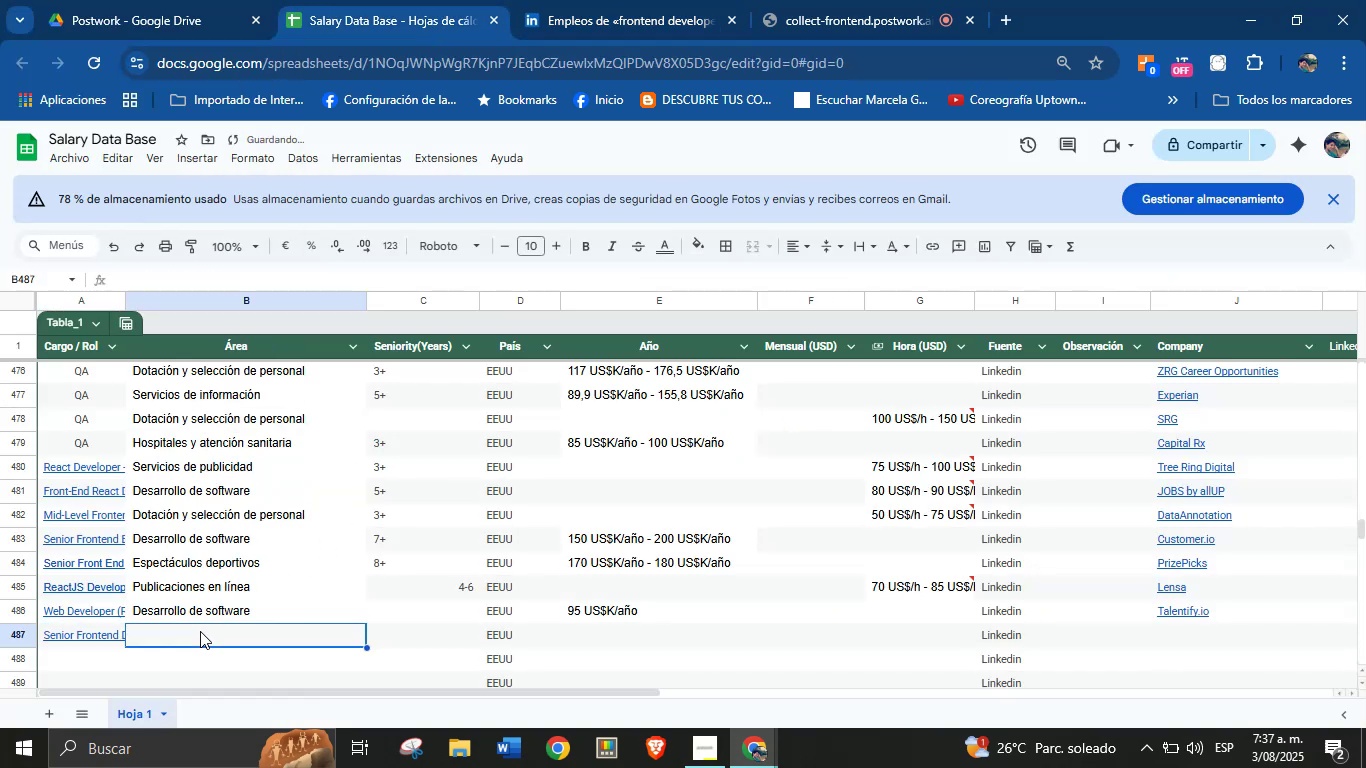 
key(Meta+MetaLeft)
 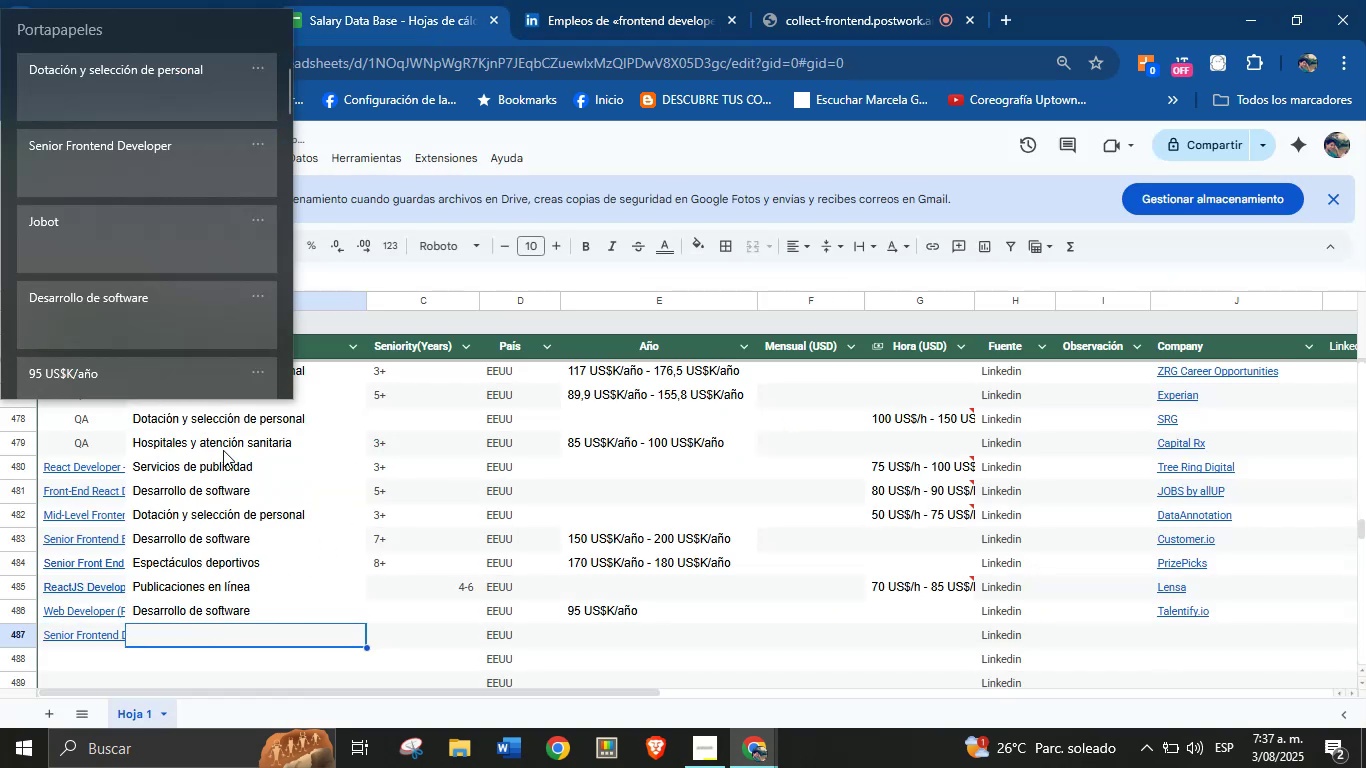 
key(Meta+V)
 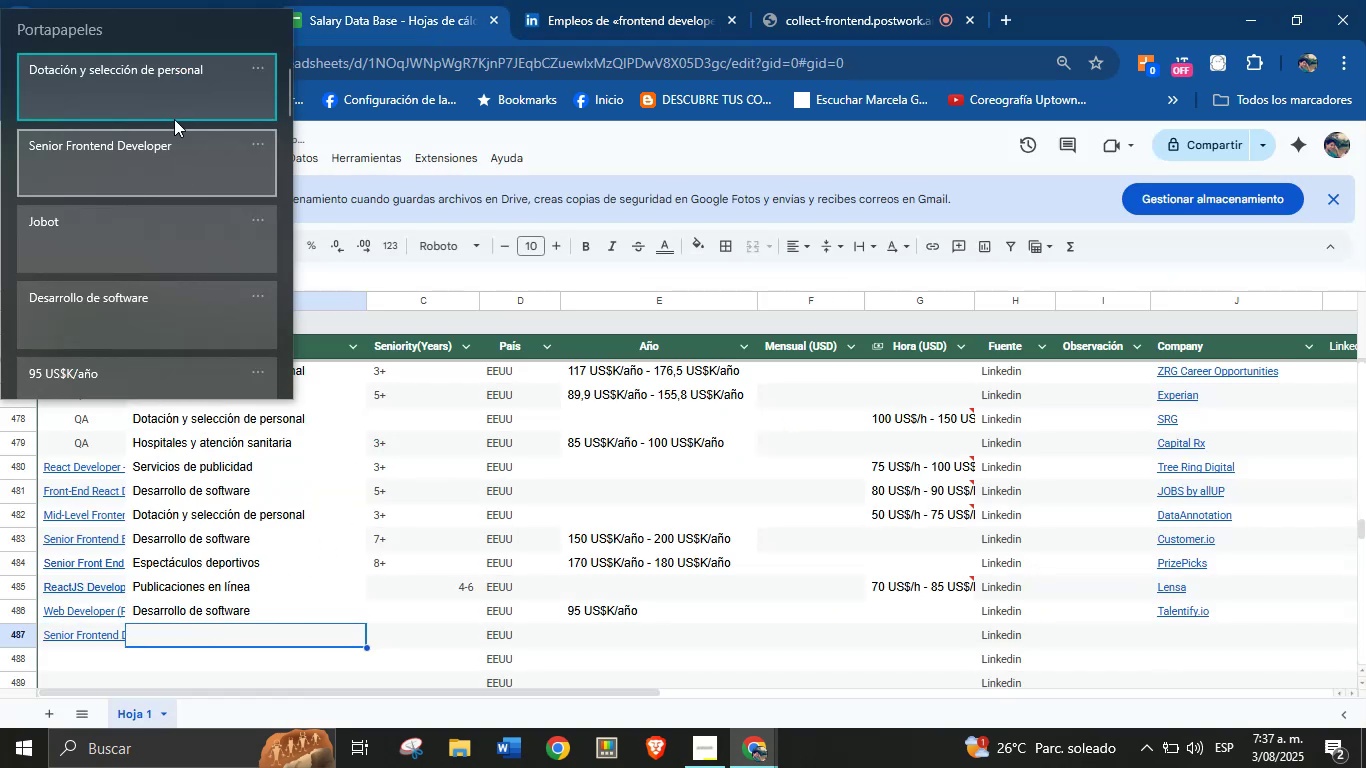 
left_click([173, 95])
 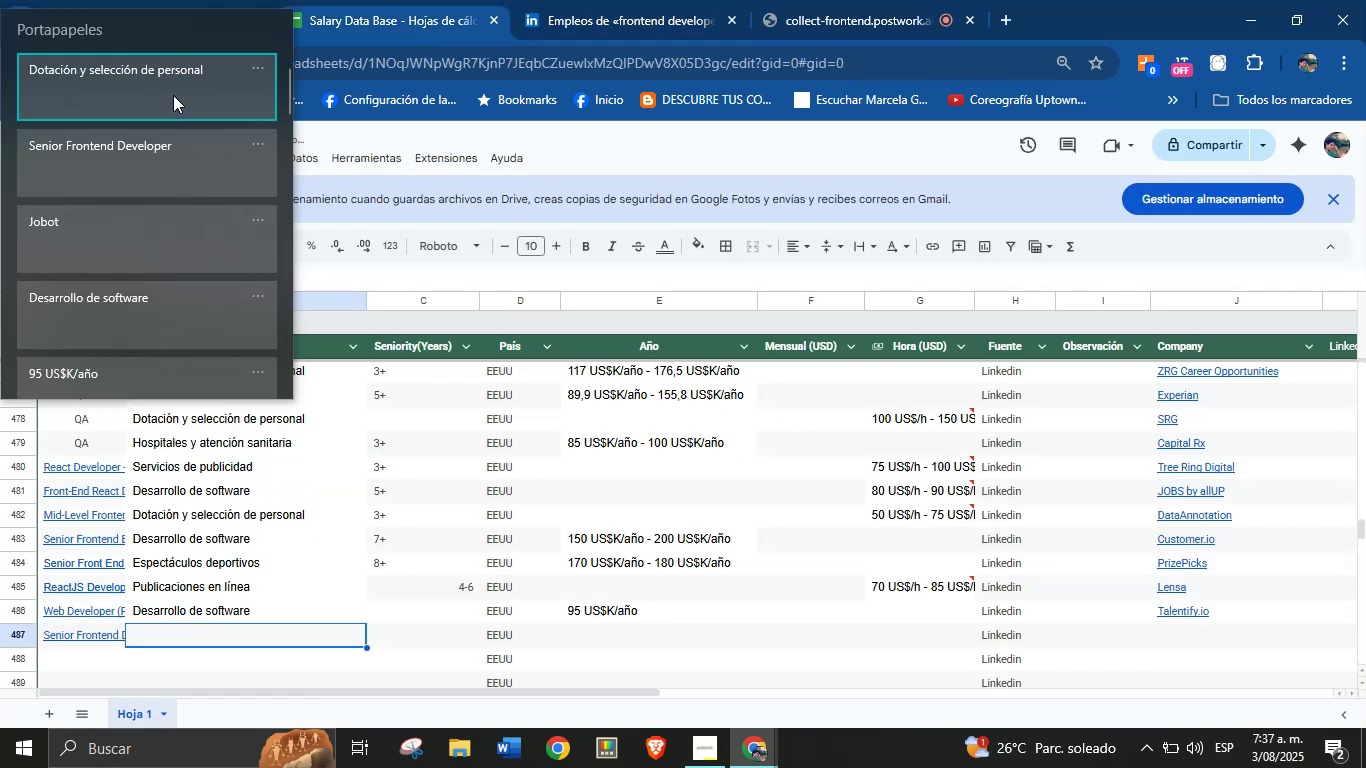 
key(Control+ControlLeft)
 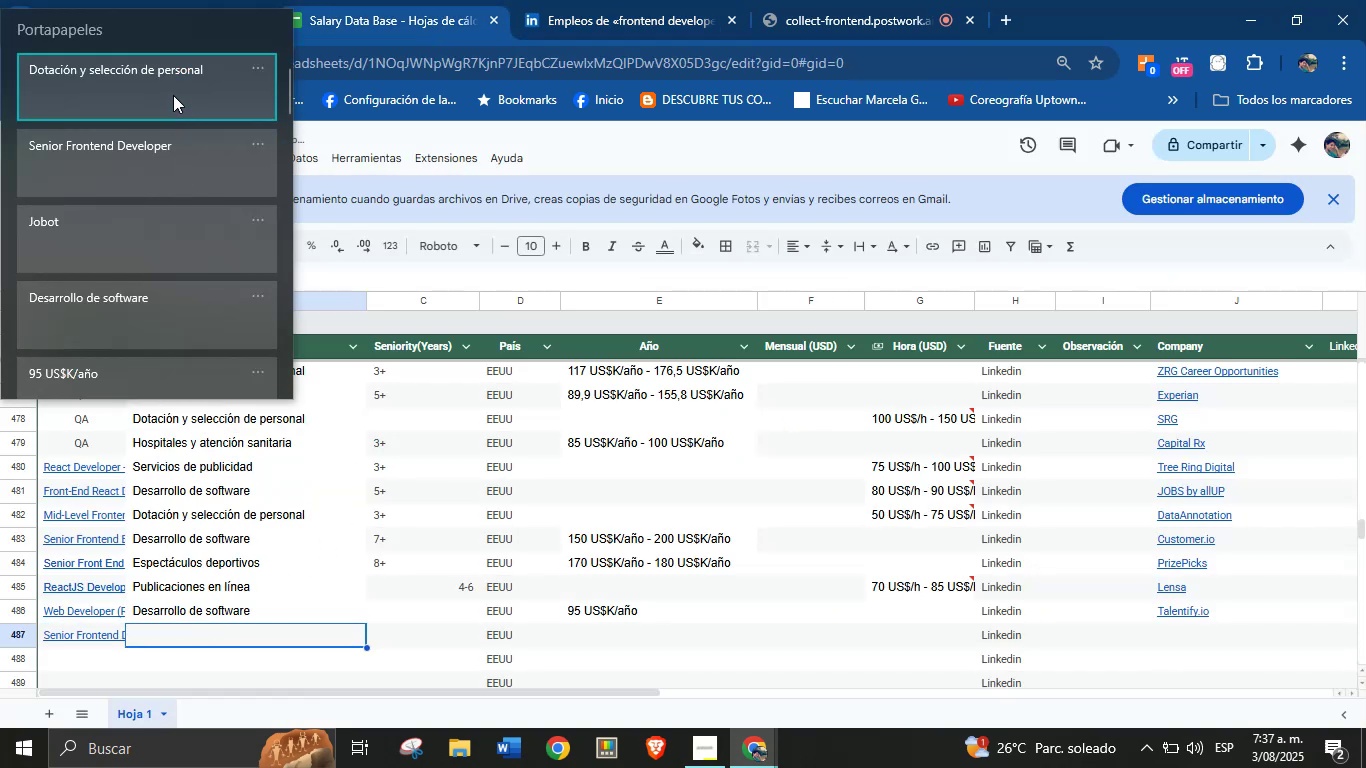 
key(Control+V)
 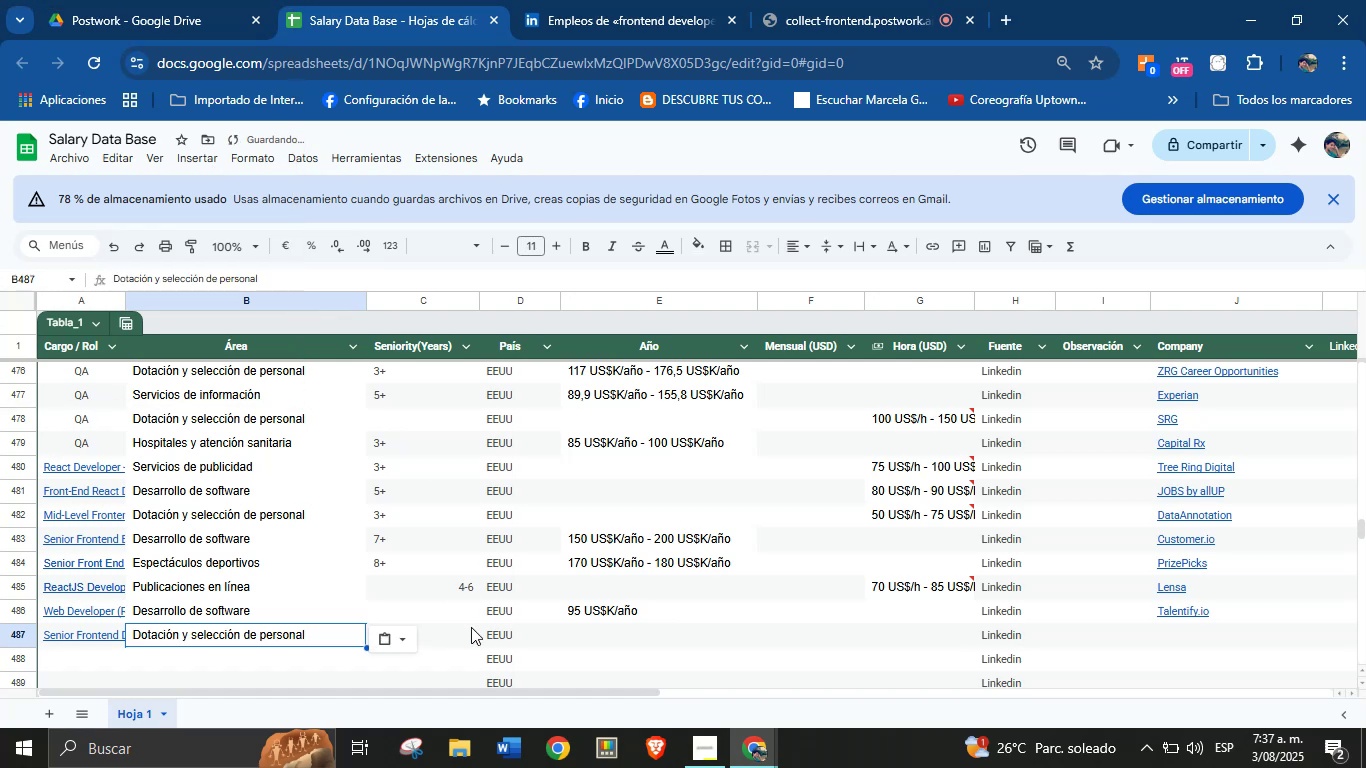 
left_click([449, 637])
 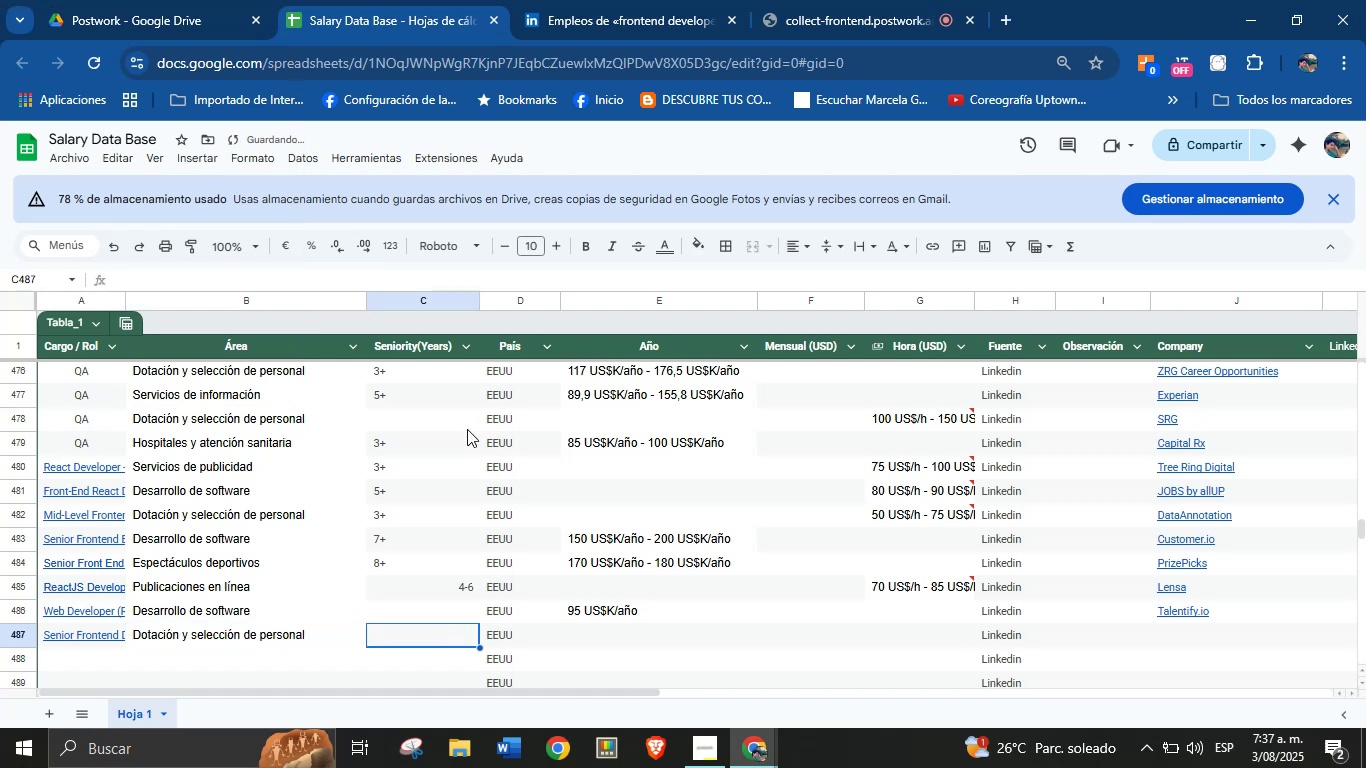 
key(6)
 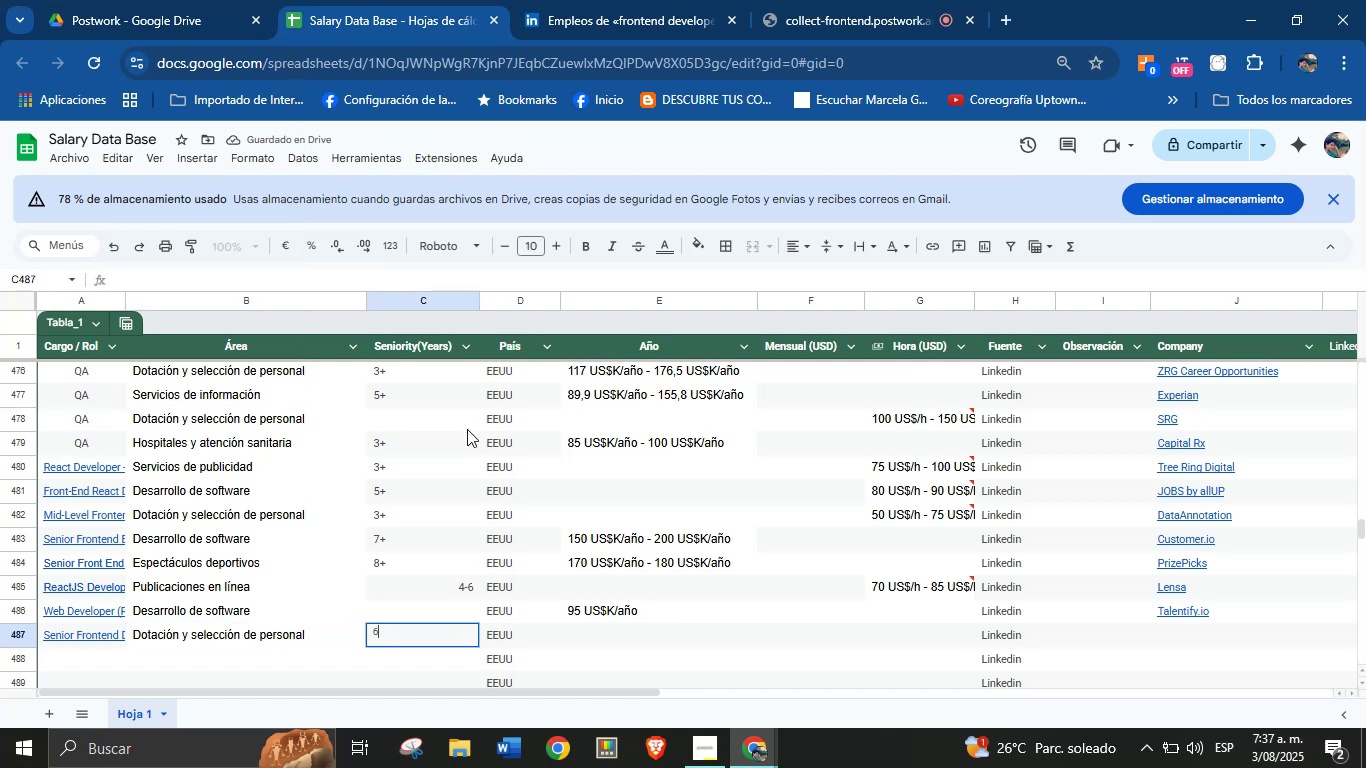 
key(Equal)
 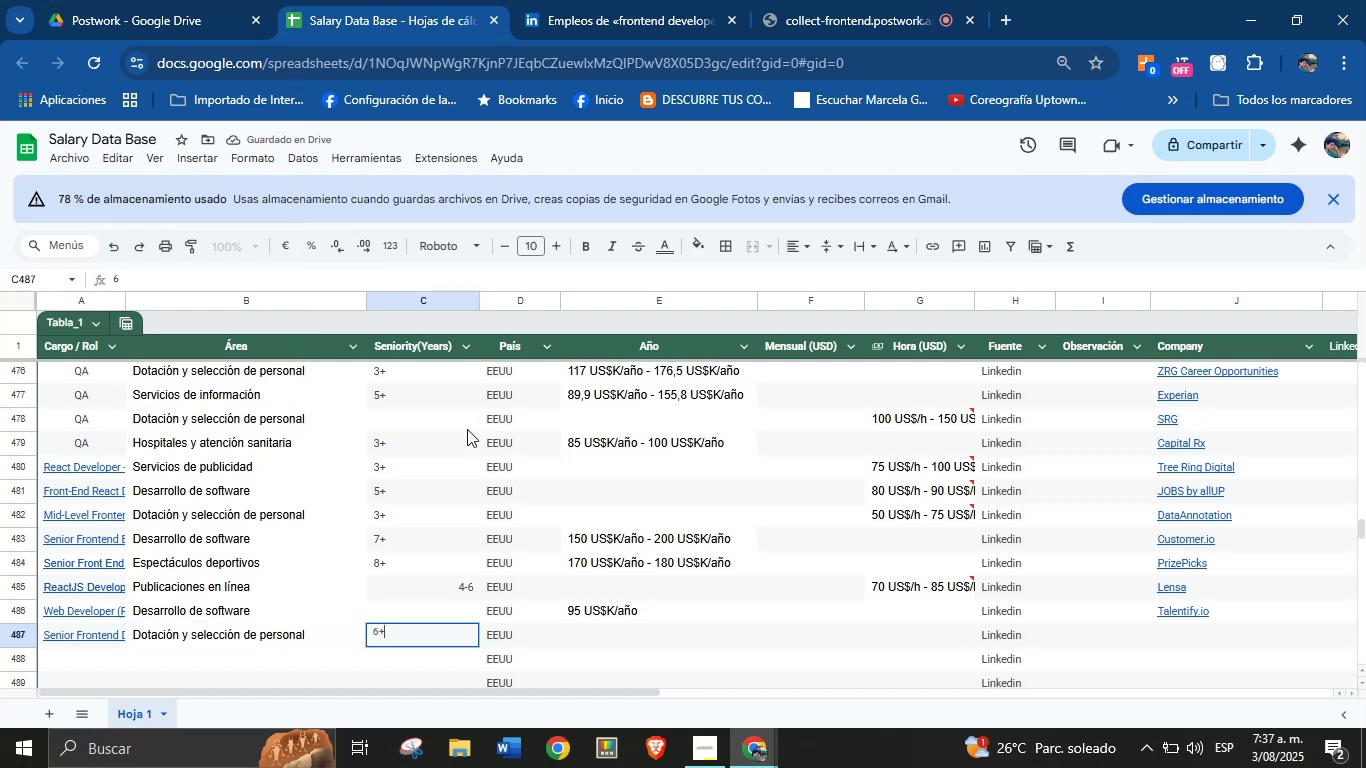 
key(Enter)
 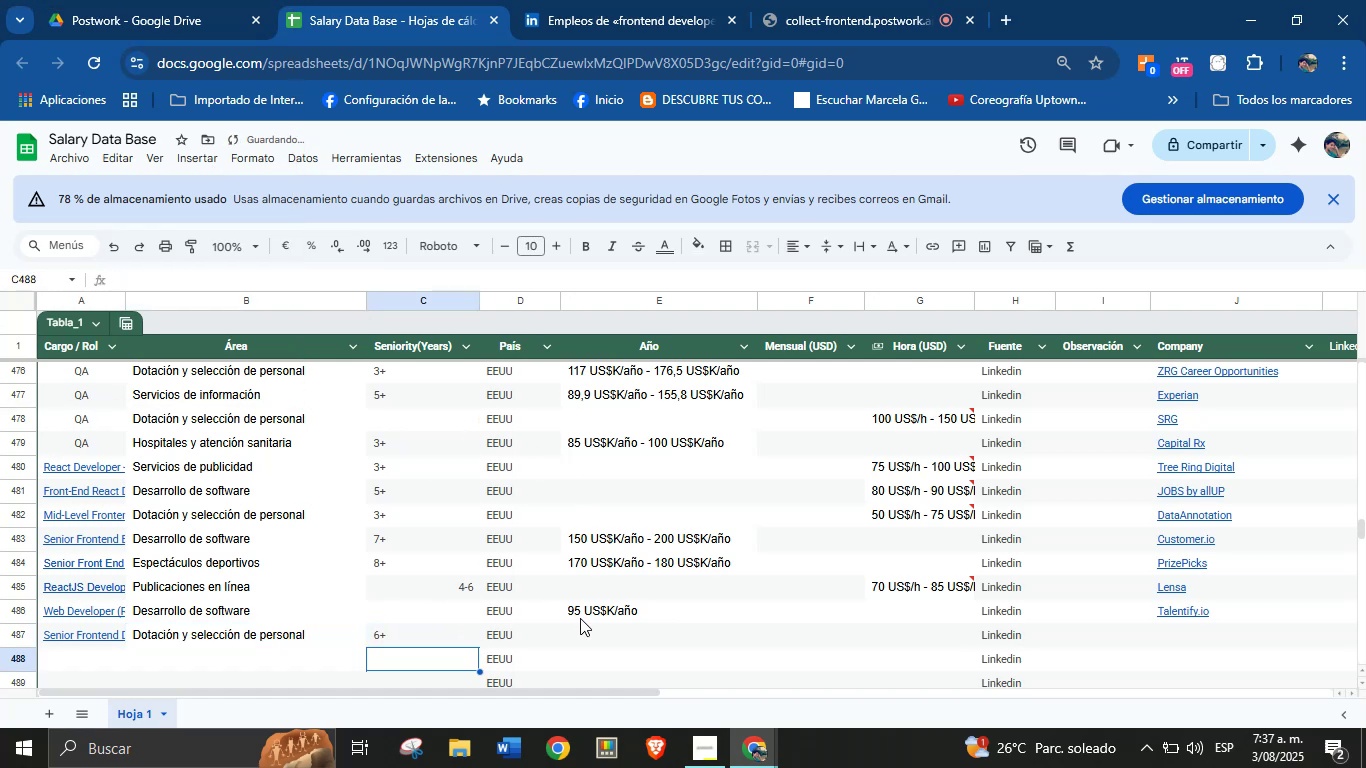 
left_click([582, 626])
 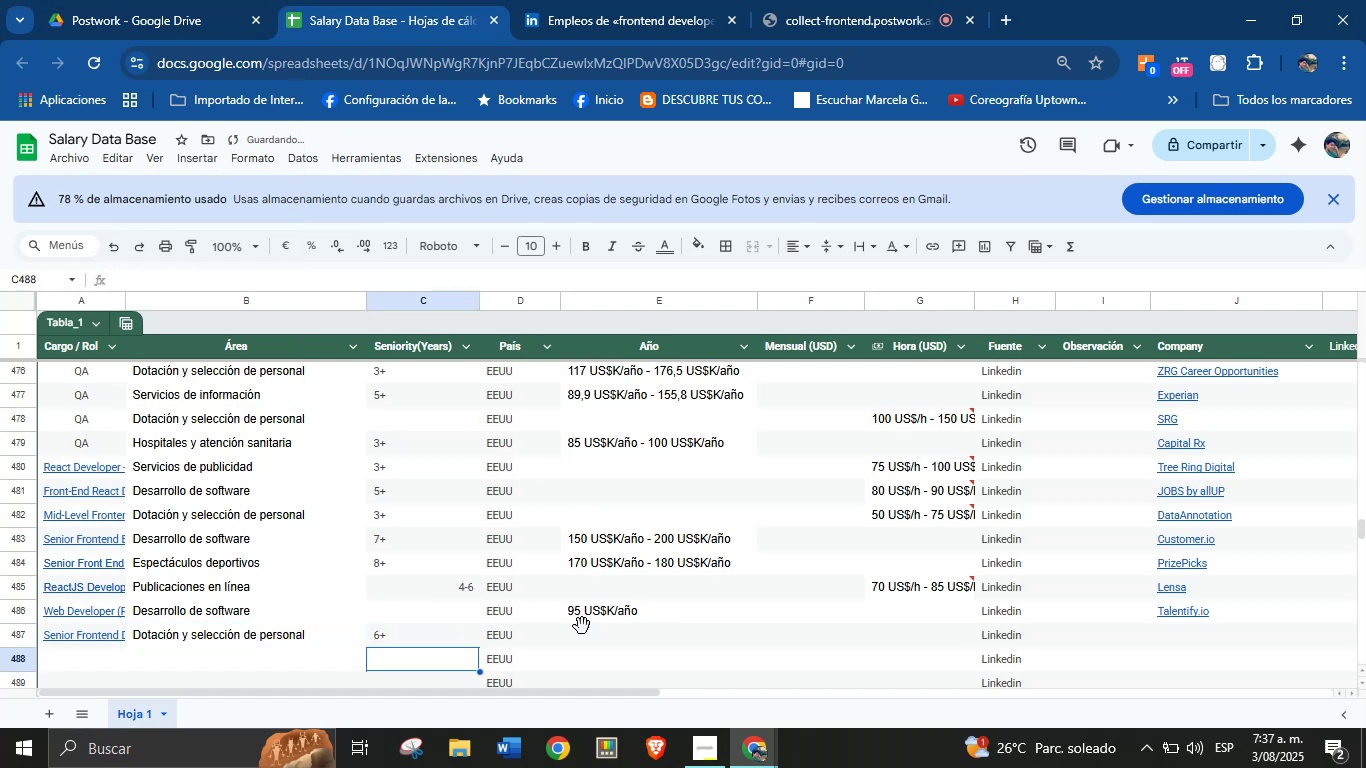 
key(Meta+MetaLeft)
 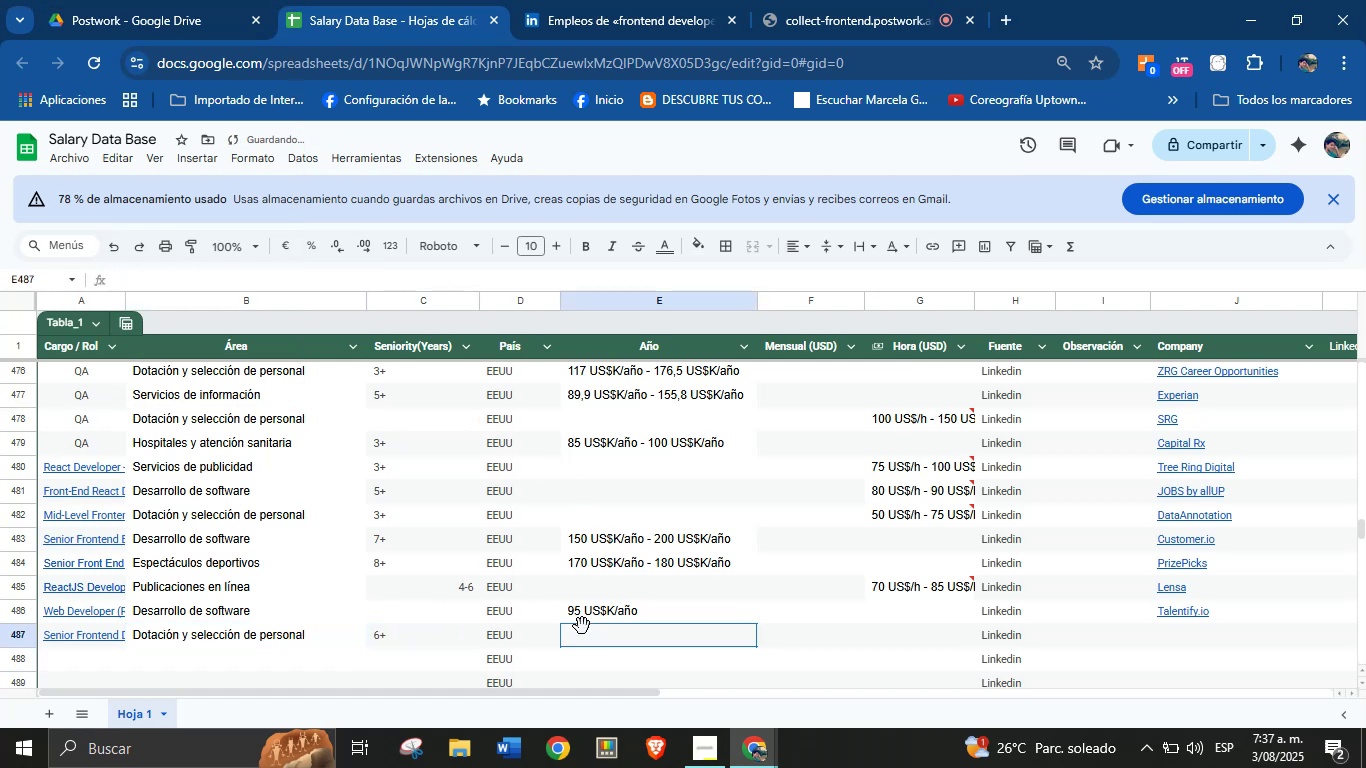 
key(Meta+MetaLeft)
 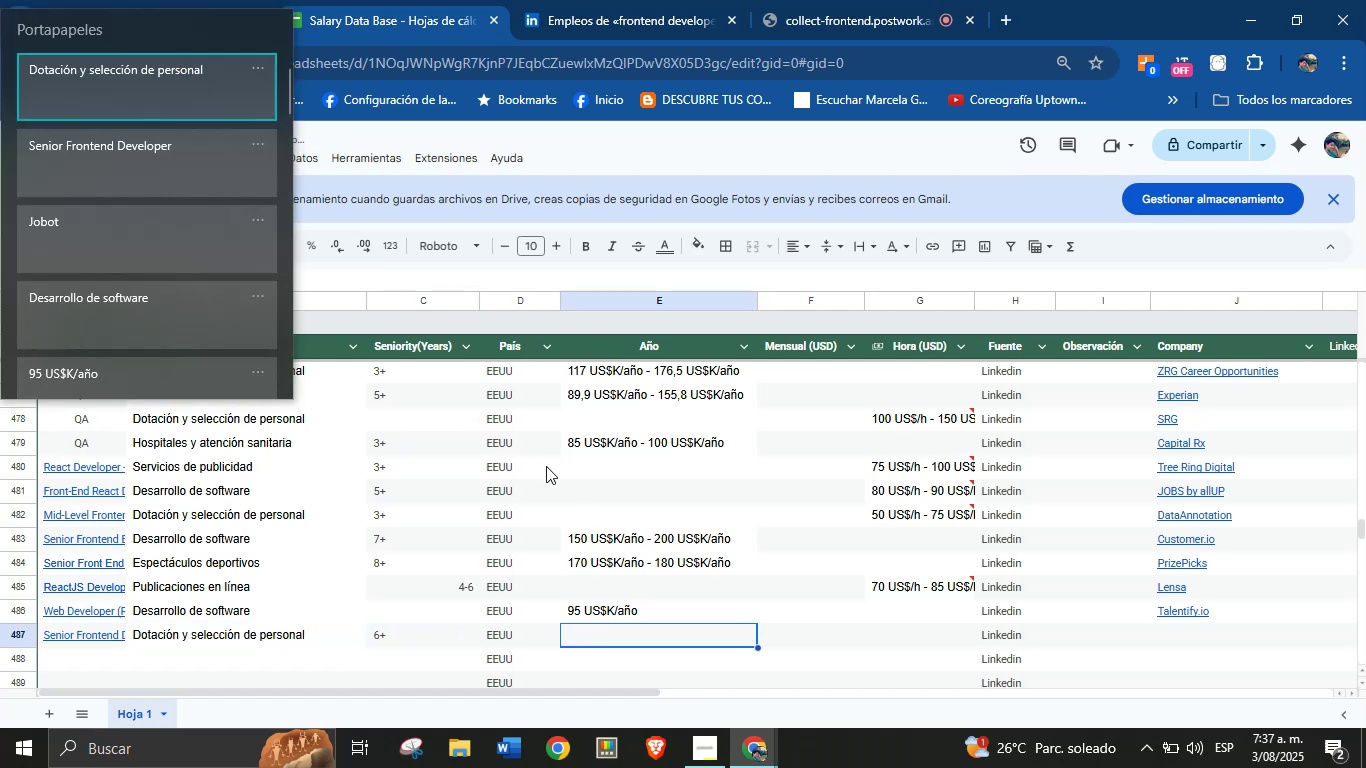 
key(Meta+V)
 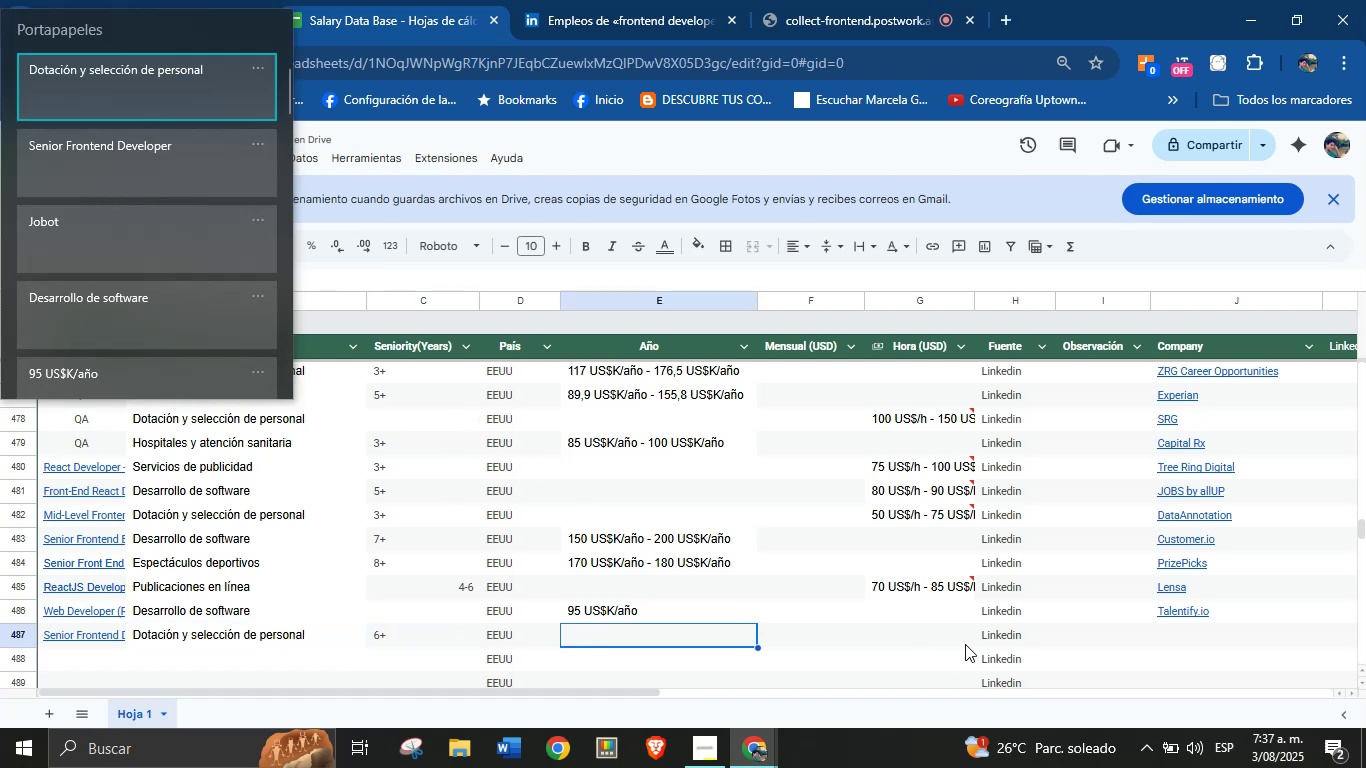 
double_click([1166, 635])
 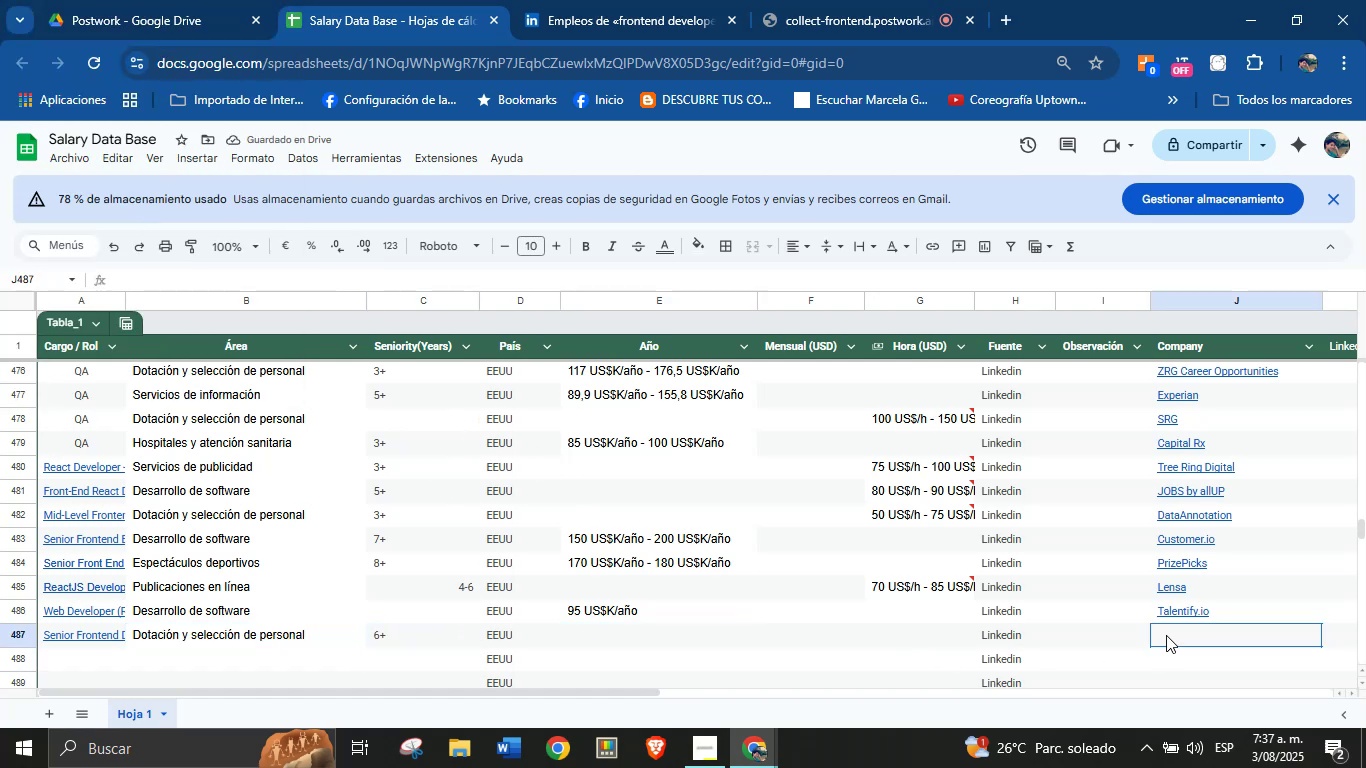 
key(Meta+MetaLeft)
 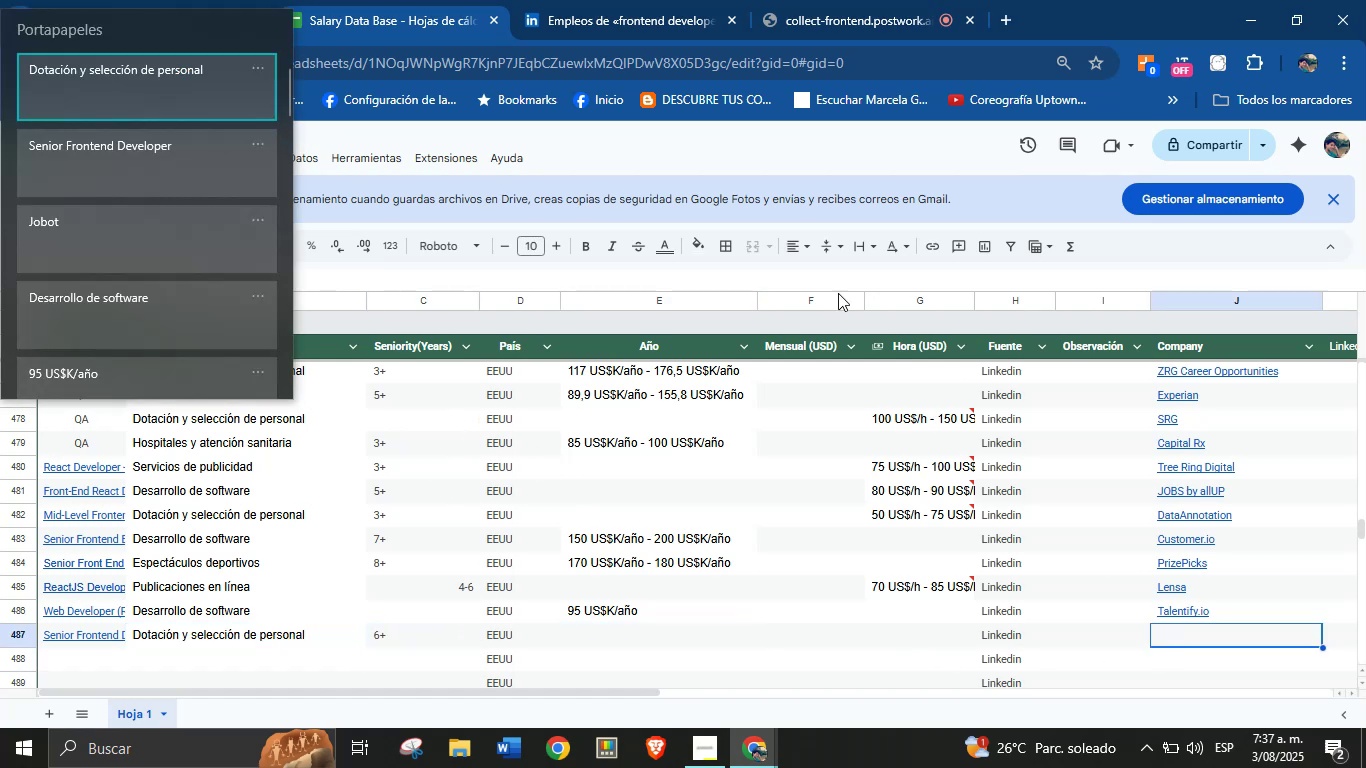 
key(Meta+MetaLeft)
 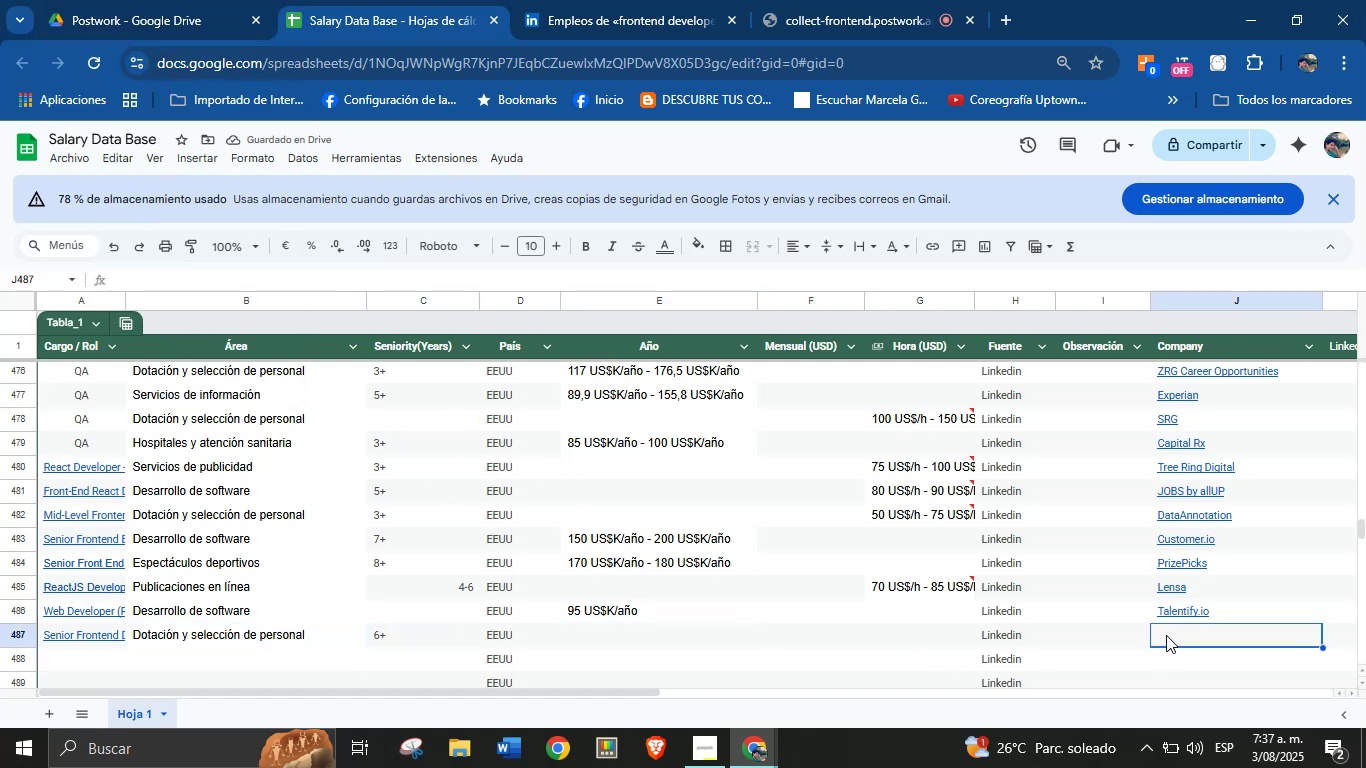 
key(Meta+V)
 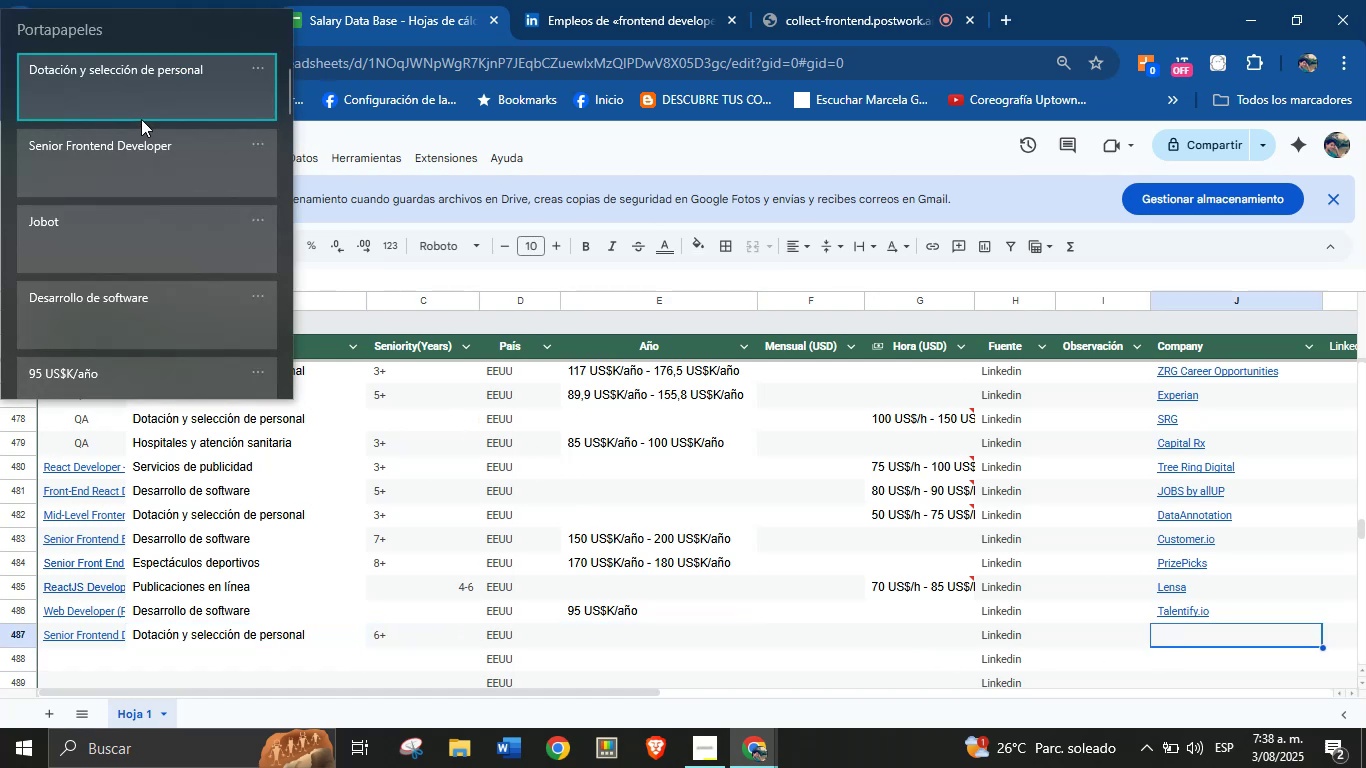 
left_click([128, 240])
 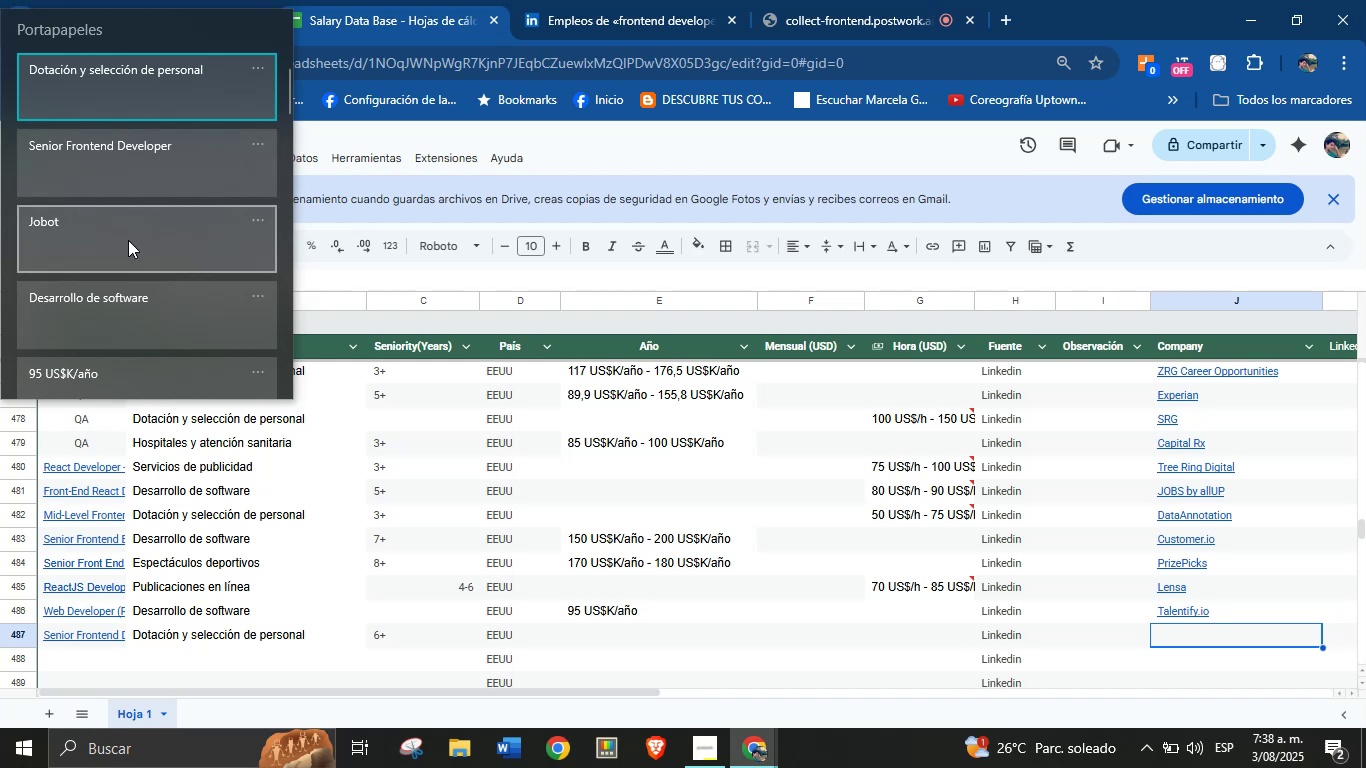 
key(Control+ControlLeft)
 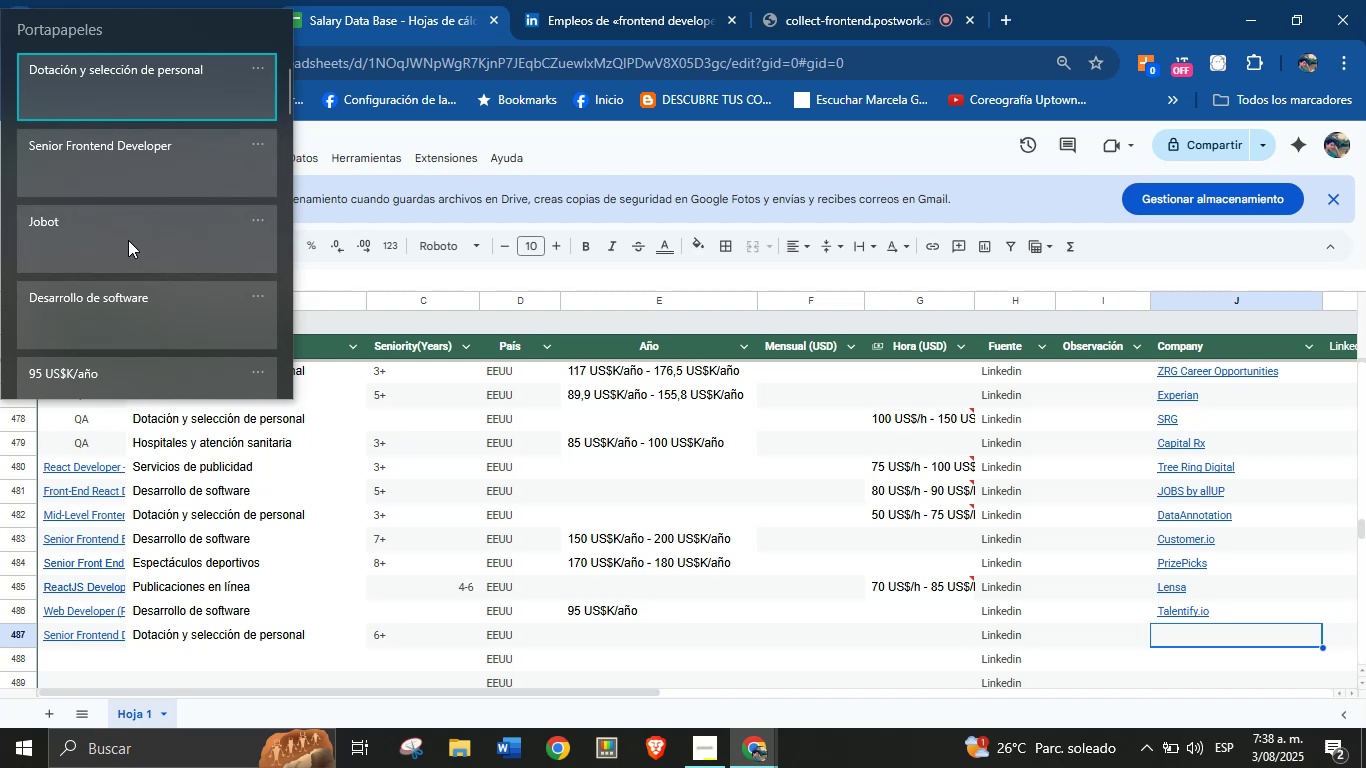 
key(Control+V)
 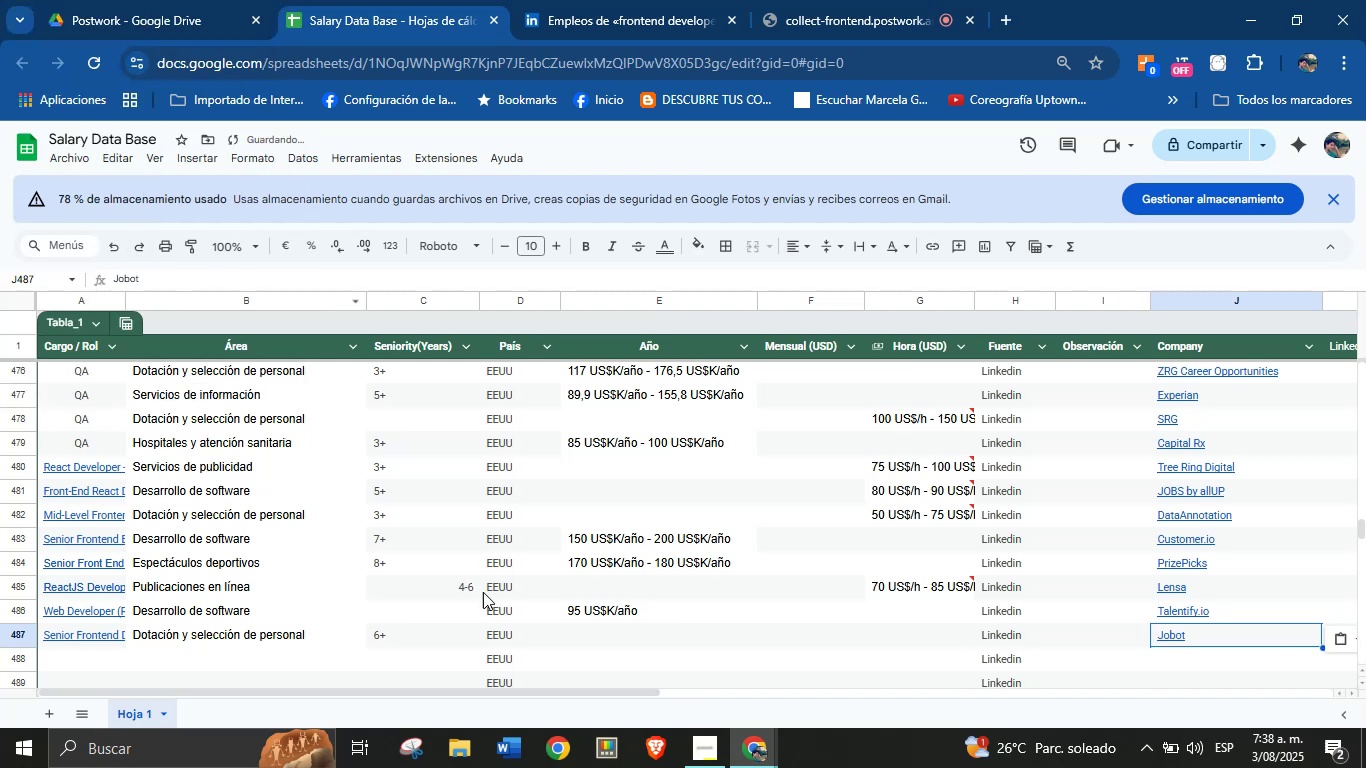 
left_click([579, 631])
 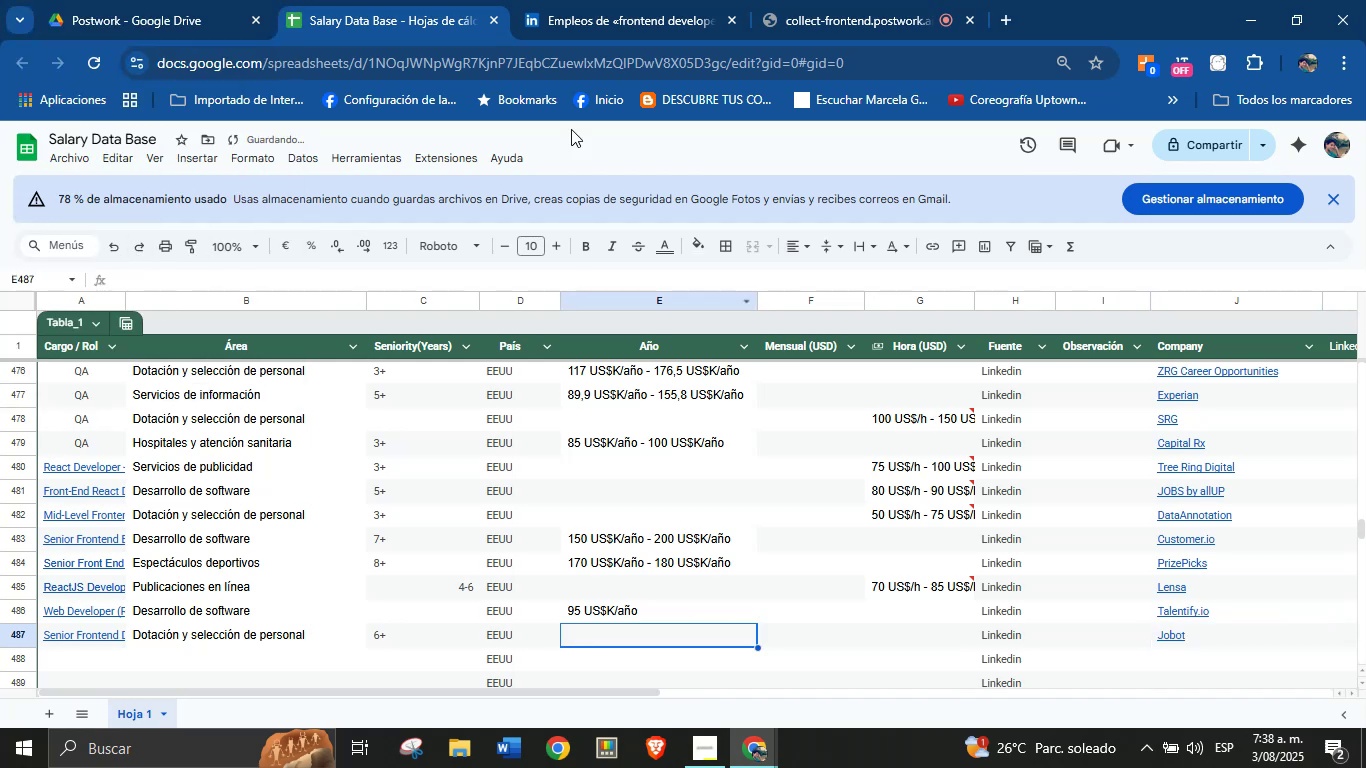 
left_click([599, 0])
 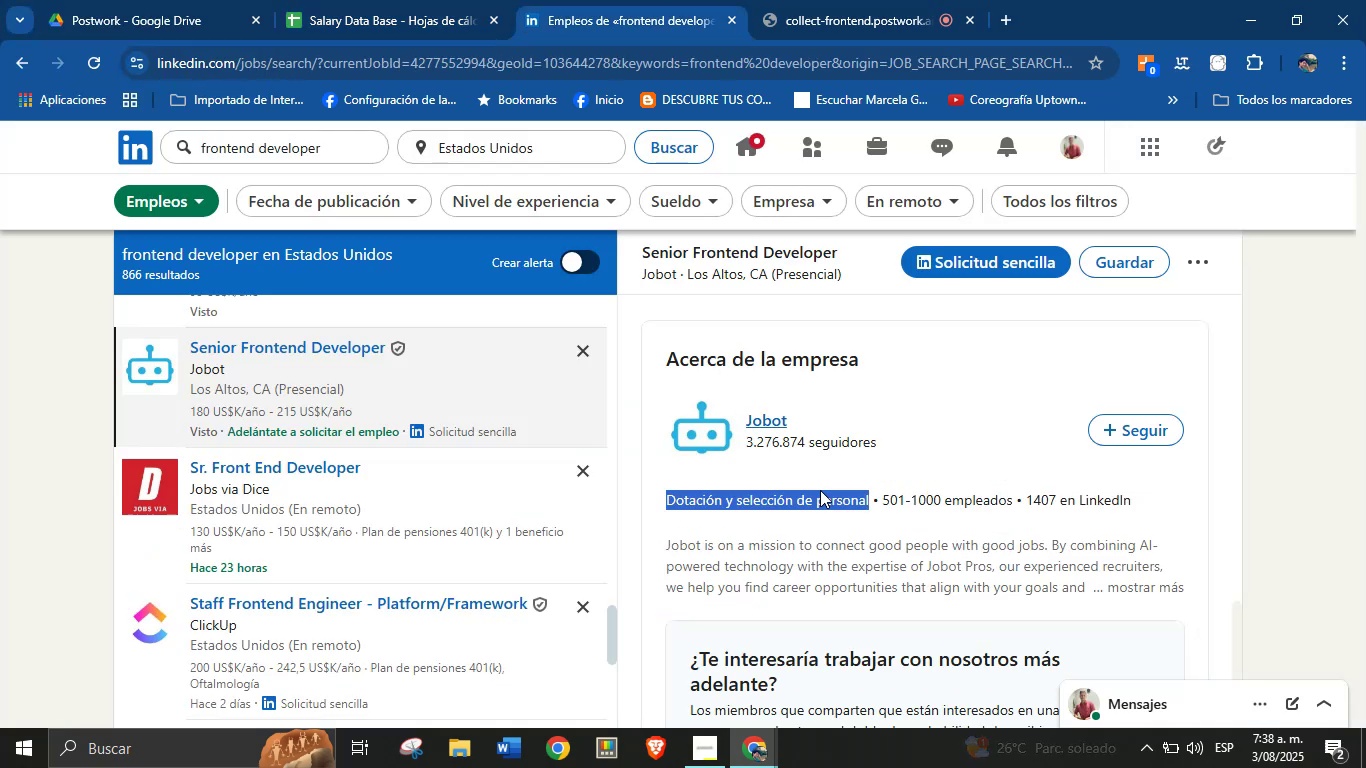 
scroll: coordinate [765, 450], scroll_direction: up, amount: 27.0
 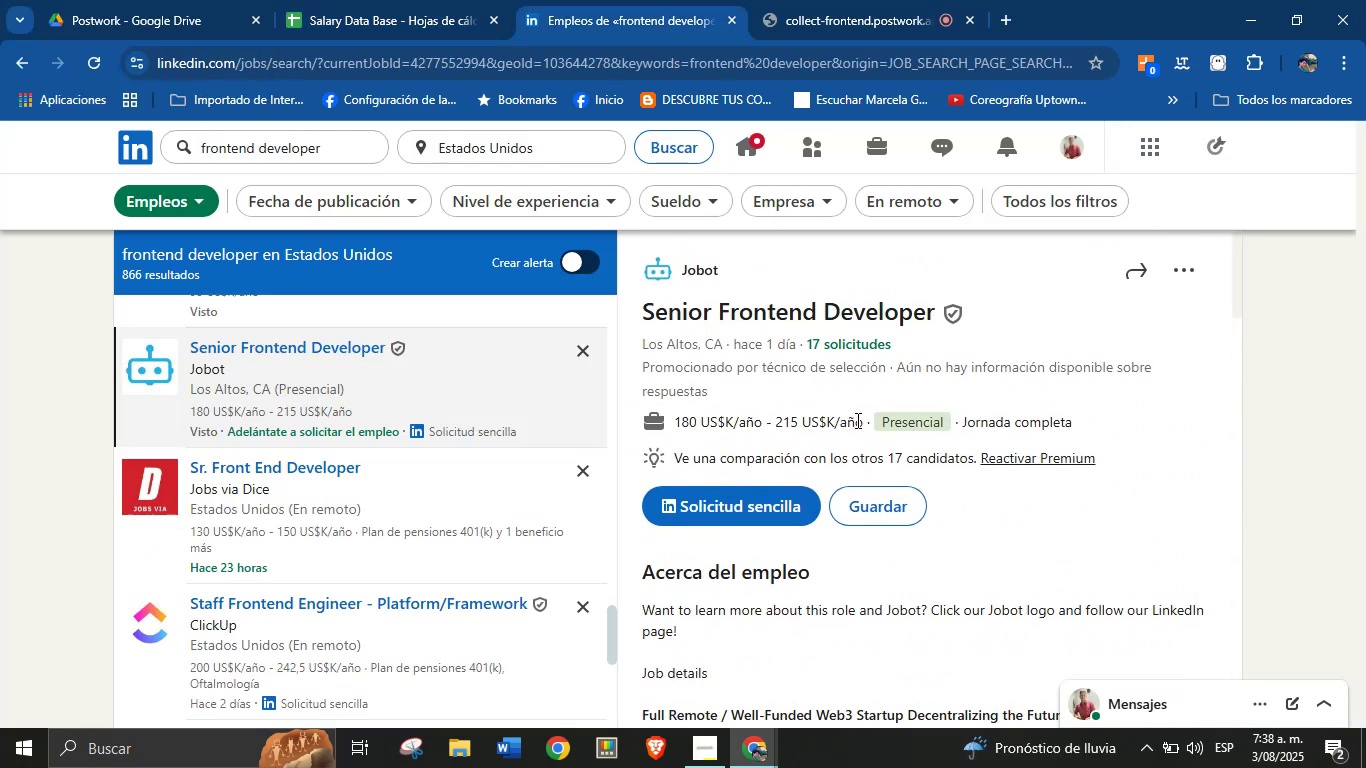 
left_click_drag(start_coordinate=[861, 420], to_coordinate=[676, 427])
 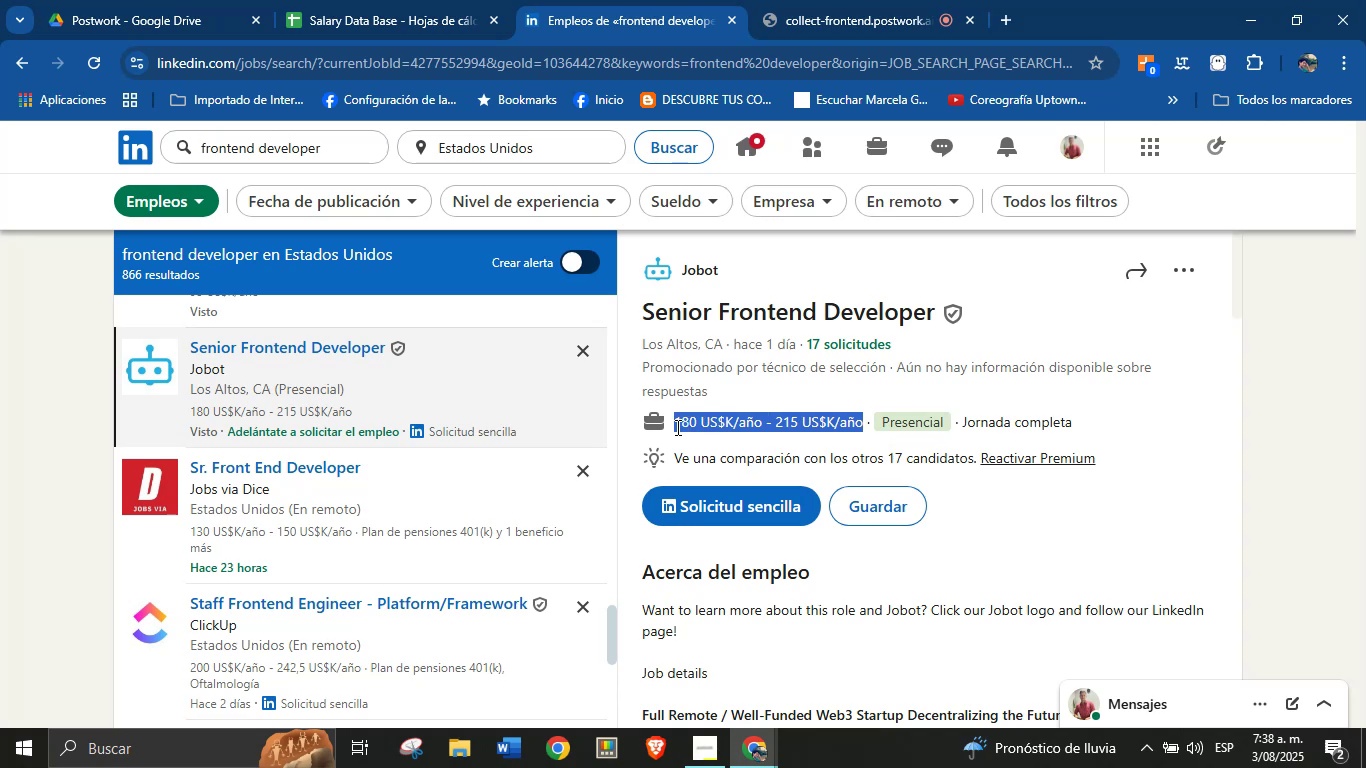 
key(Alt+AltLeft)
 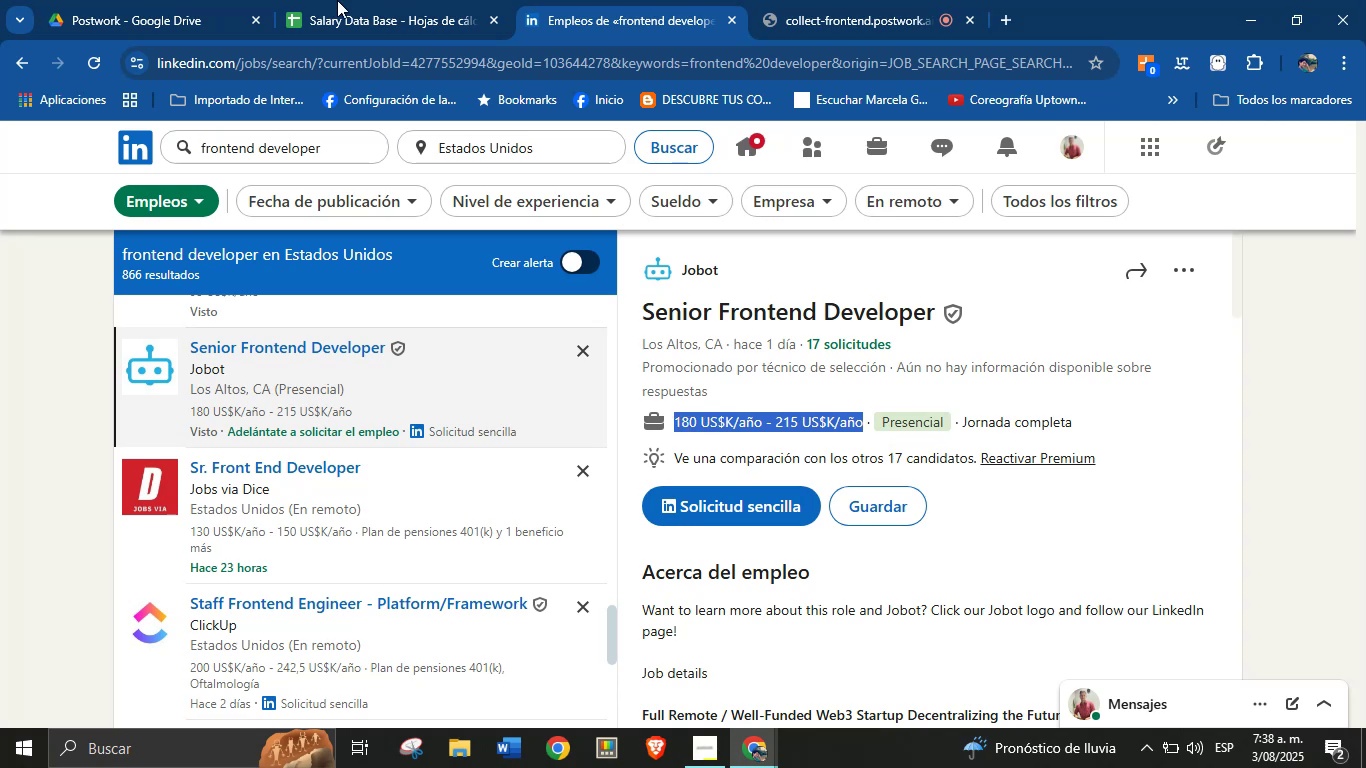 
key(Alt+Control+ControlLeft)
 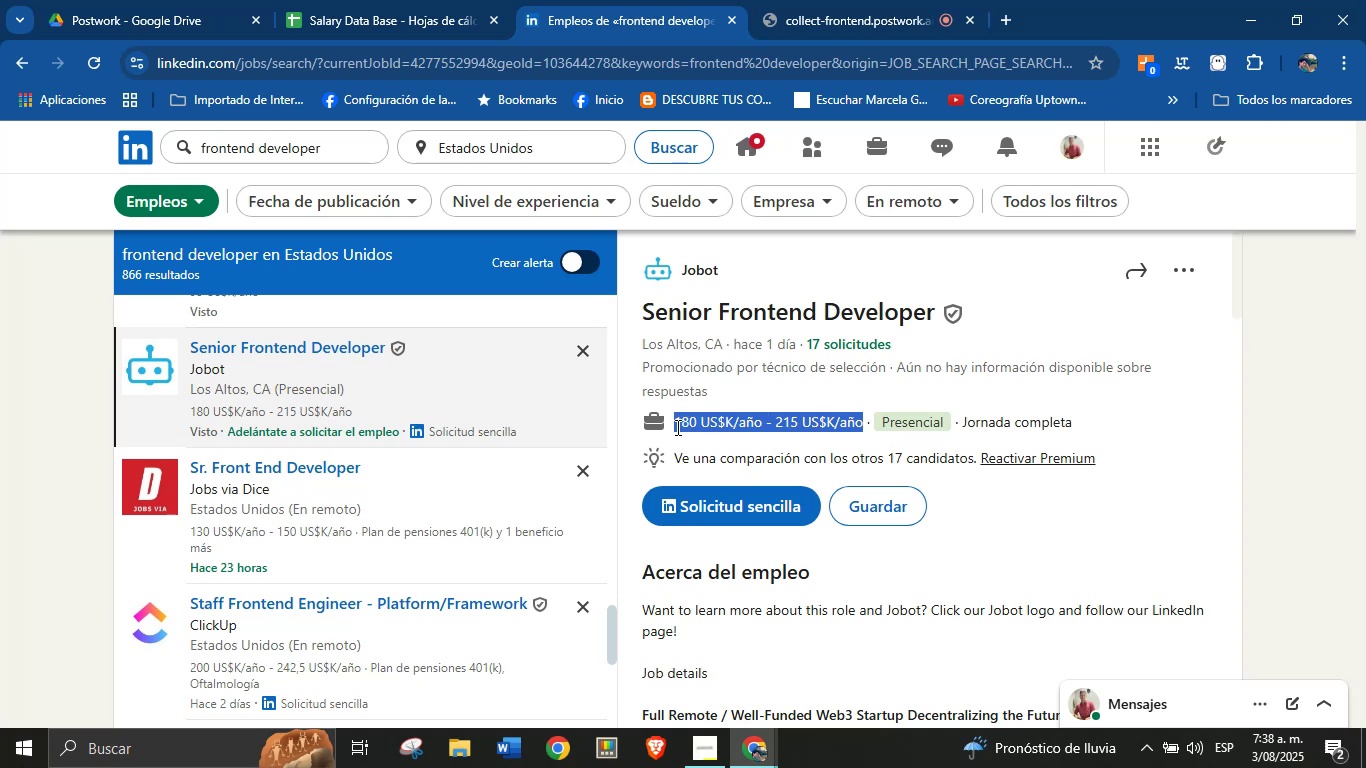 
key(Alt+Control+C)
 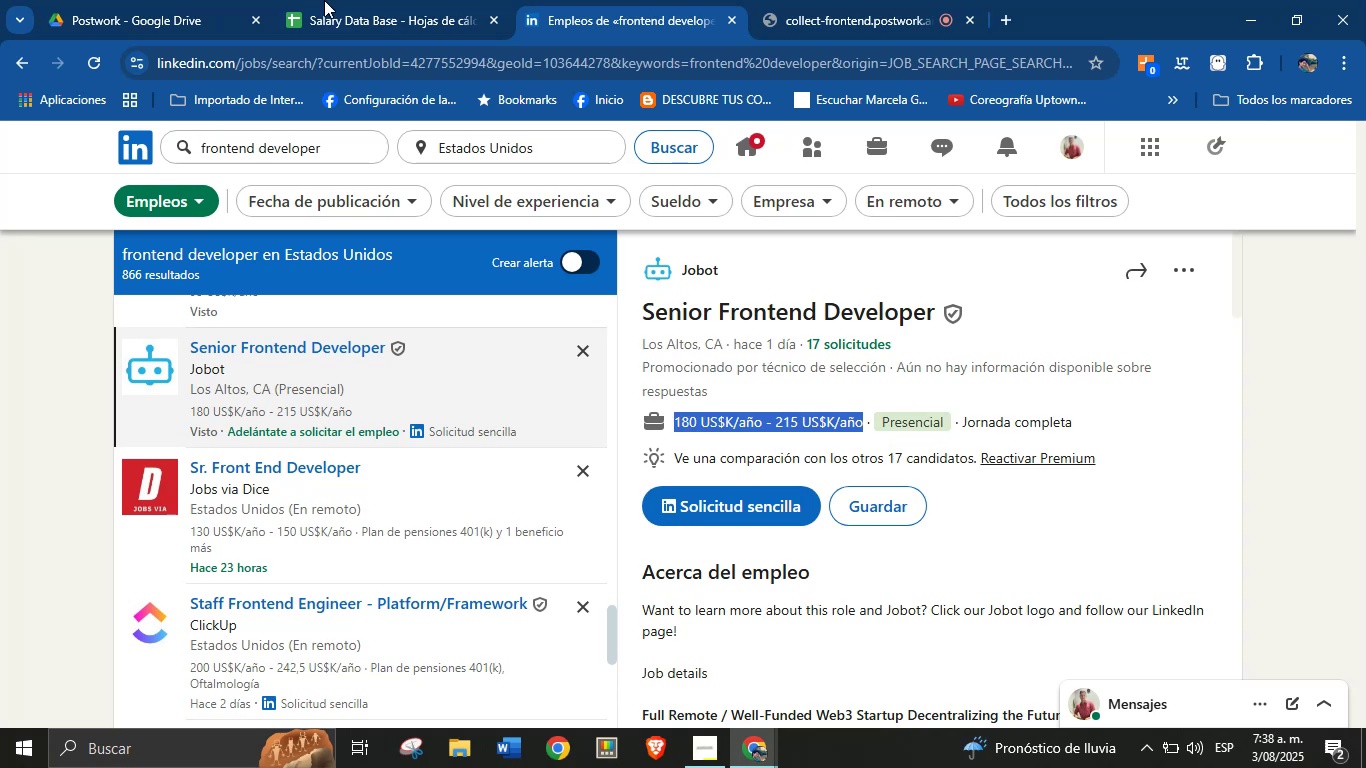 
left_click([382, 0])
 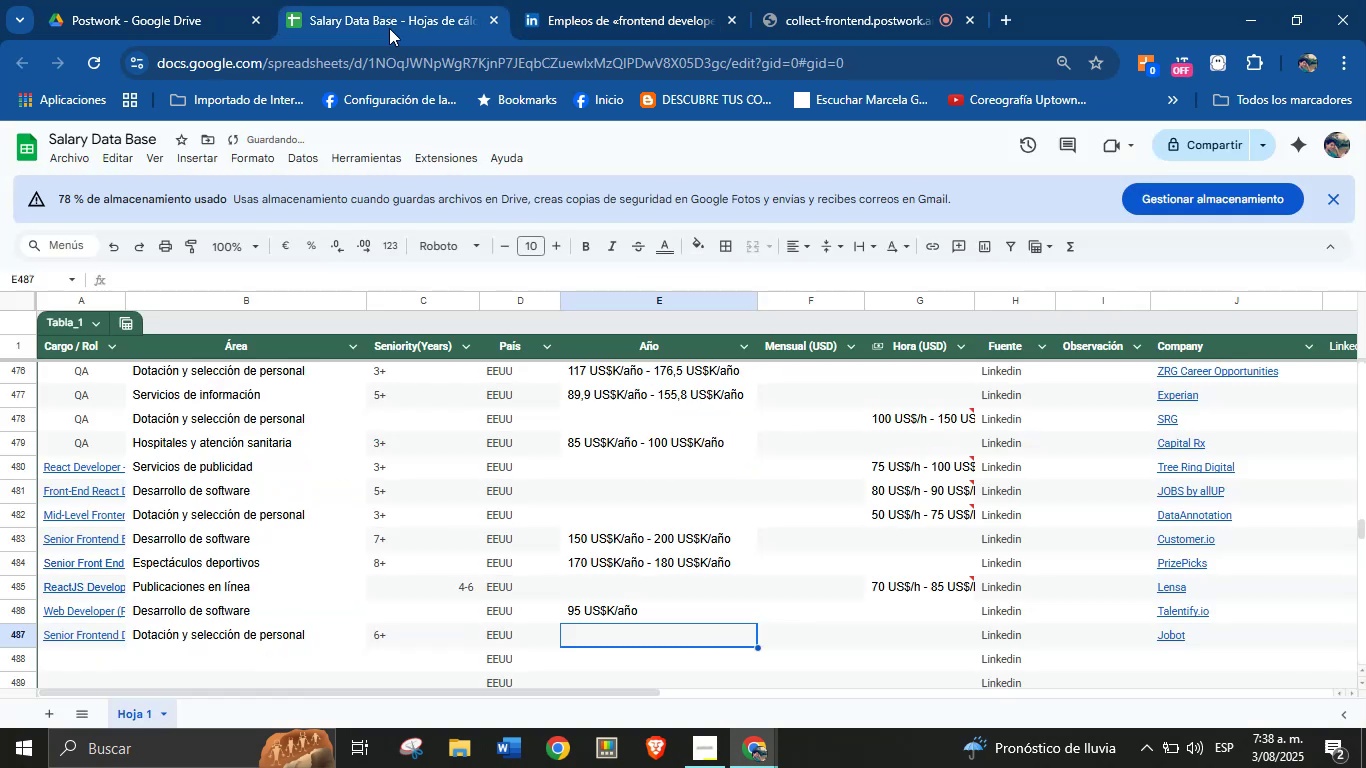 
key(Break)
 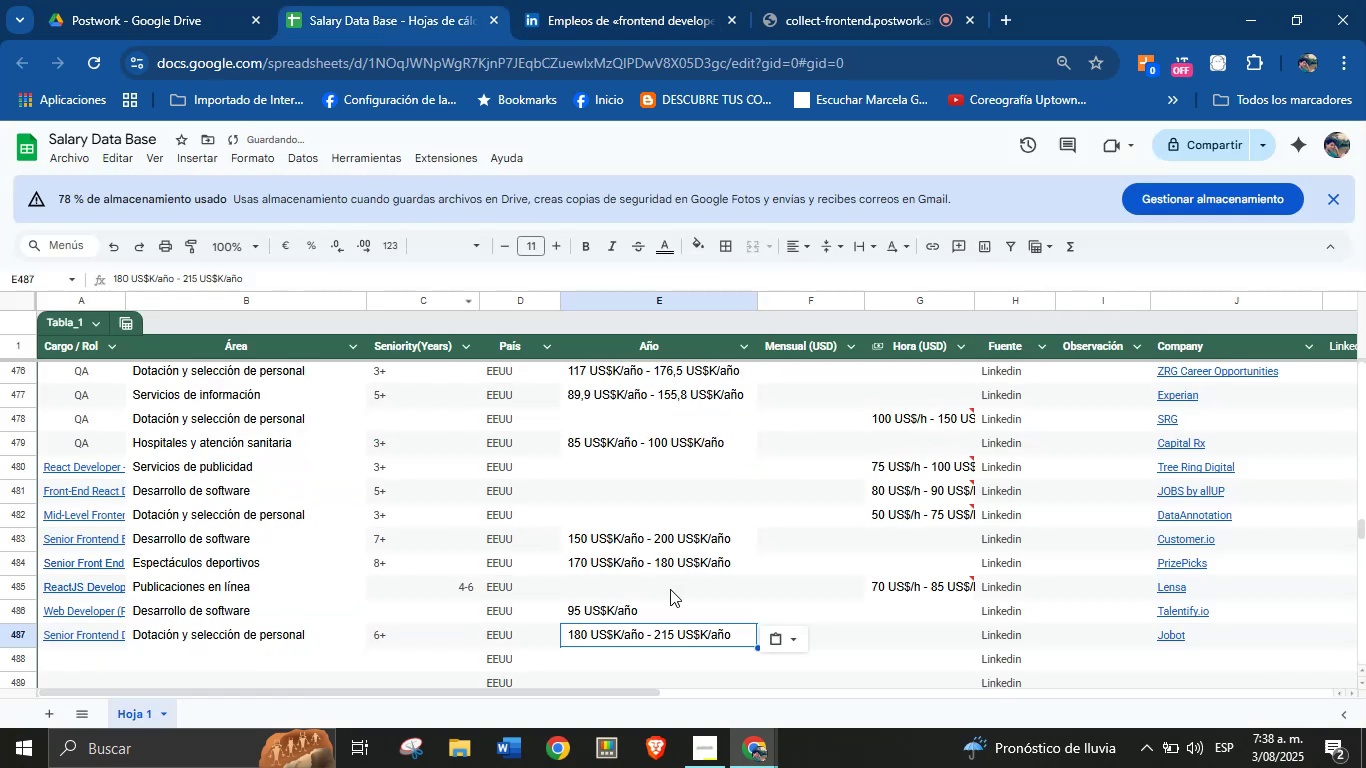 
key(Control+ControlLeft)
 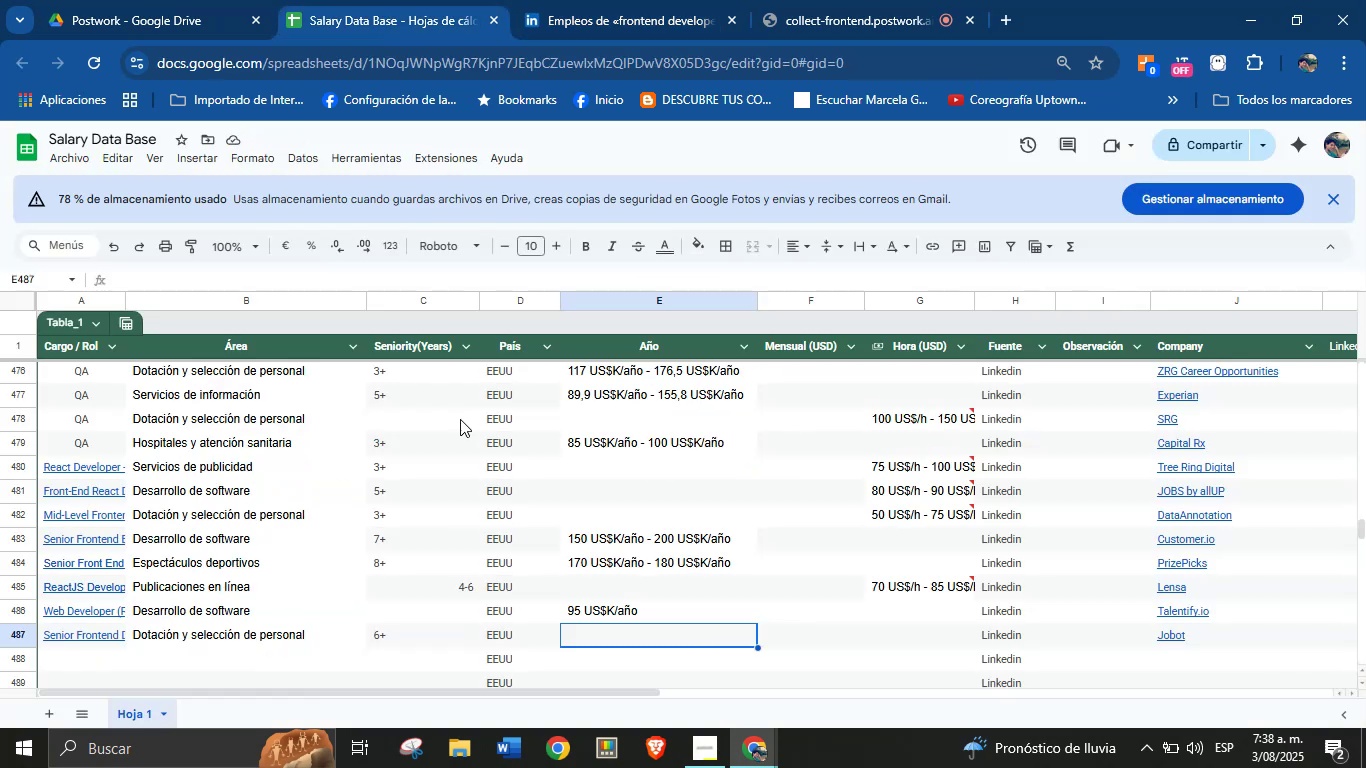 
key(Control+V)
 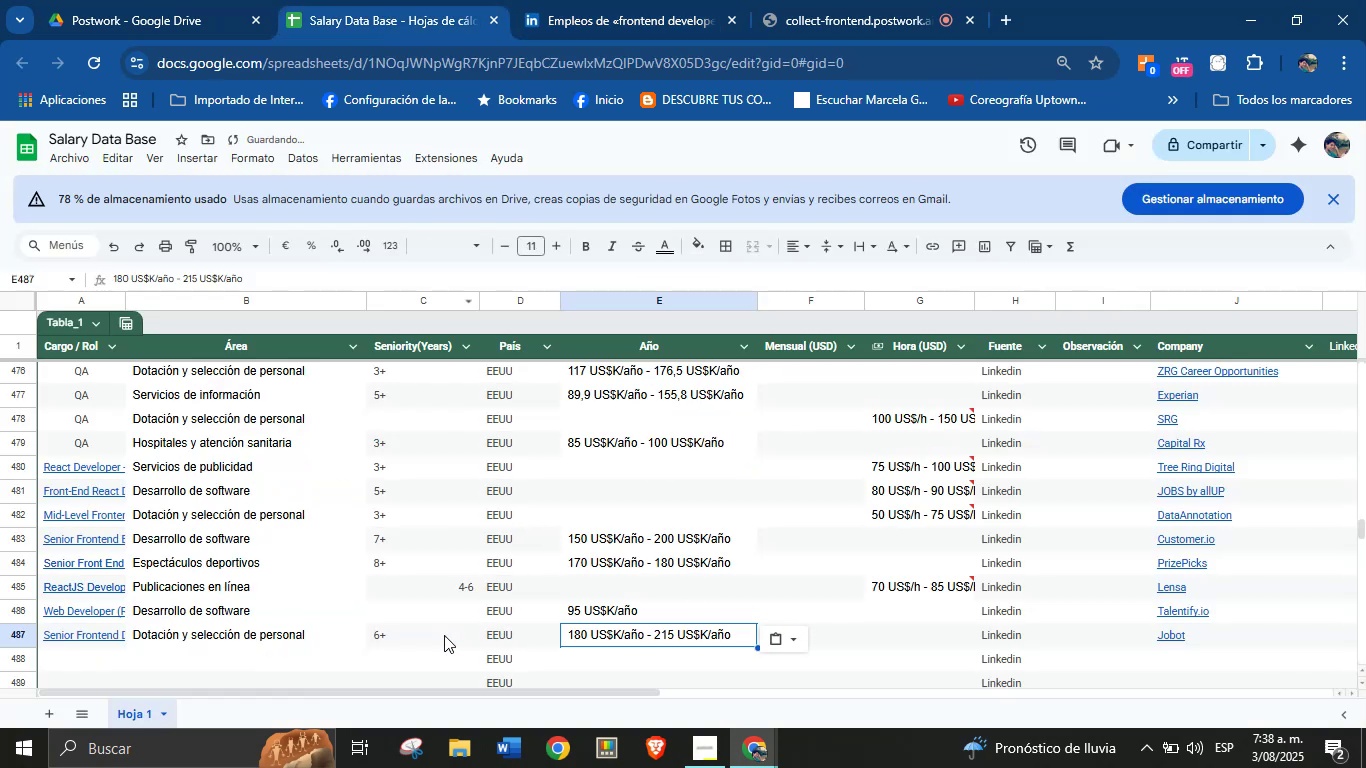 
left_click([374, 640])
 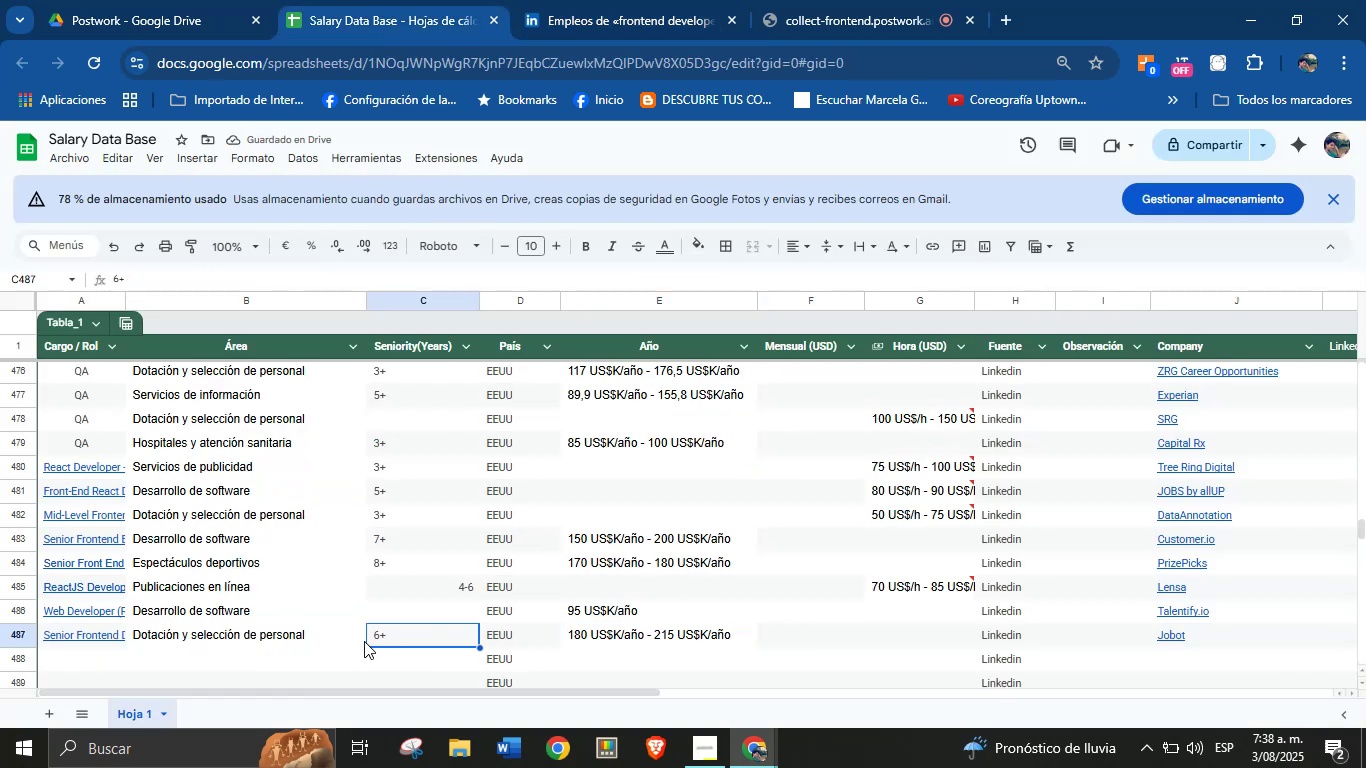 
key(4)
 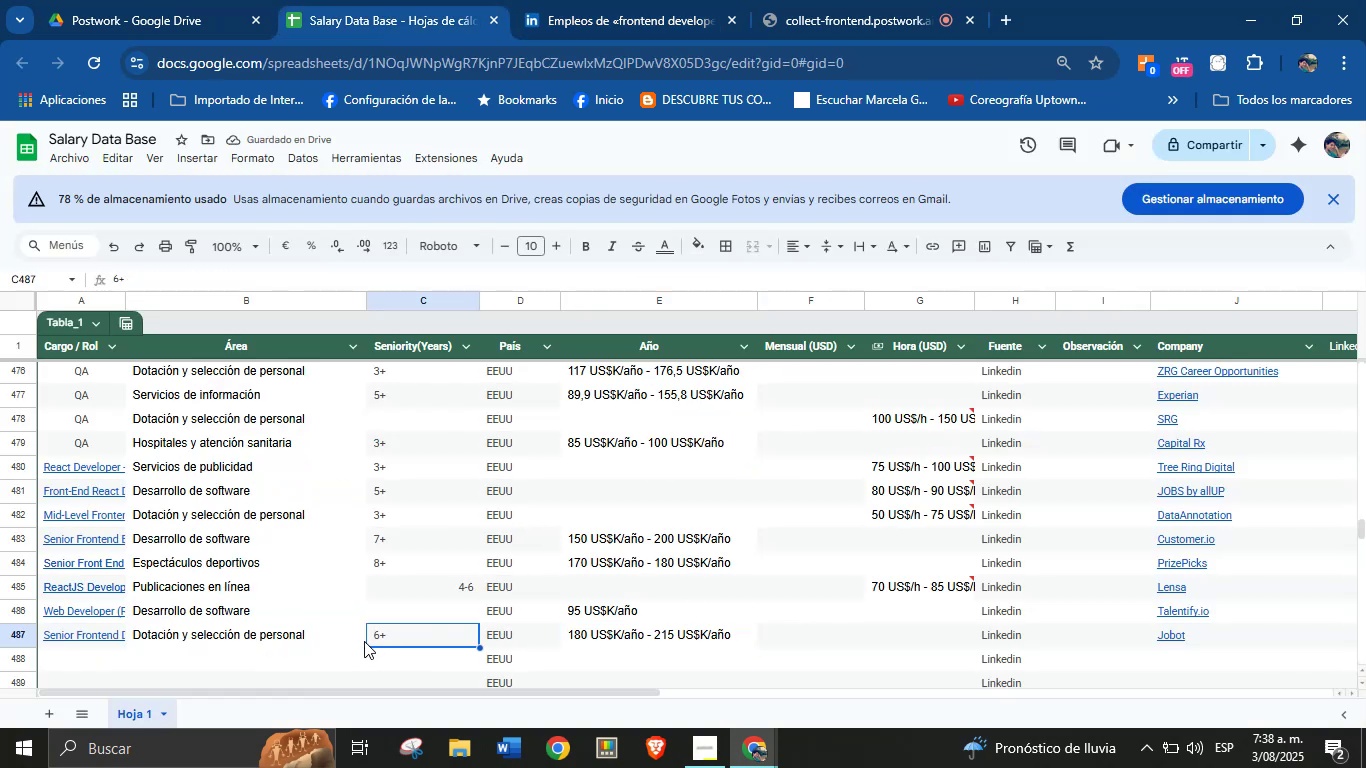 
key(Equal)
 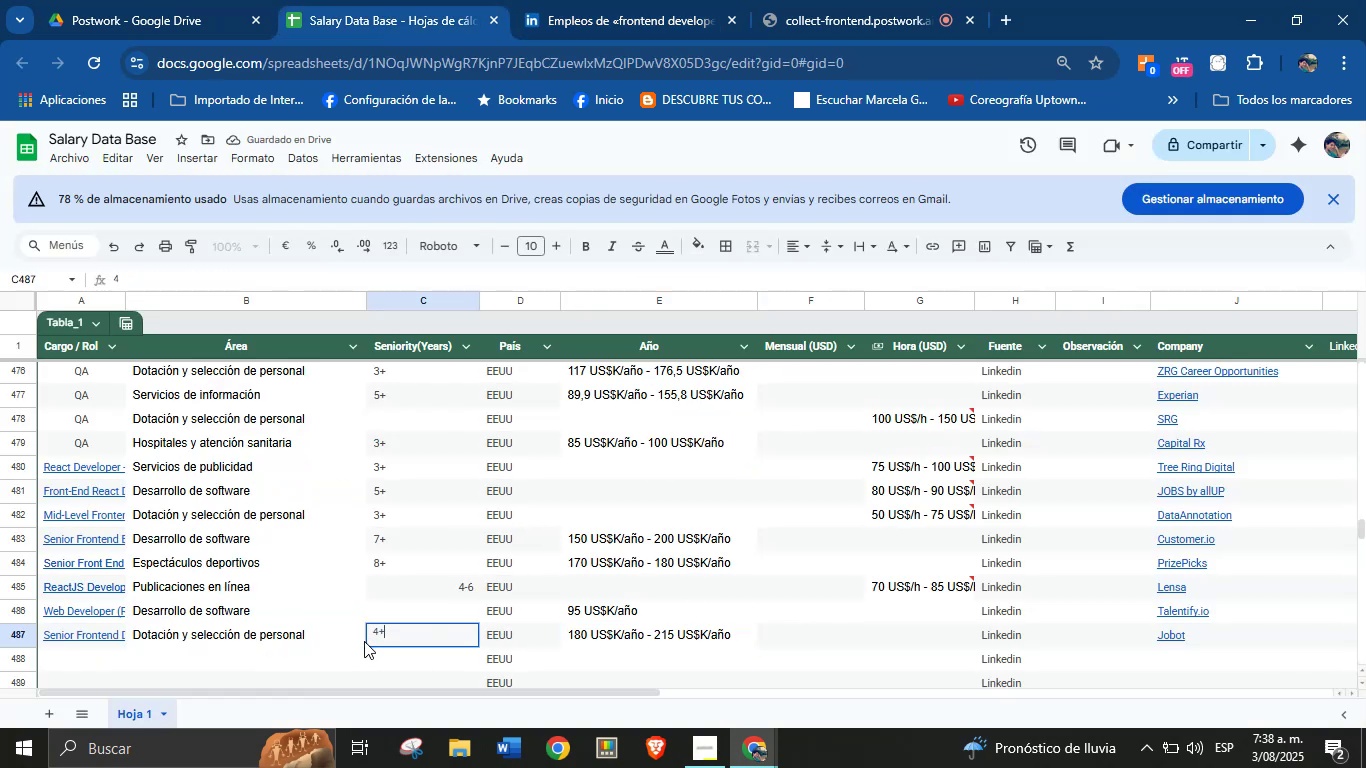 
key(Enter)
 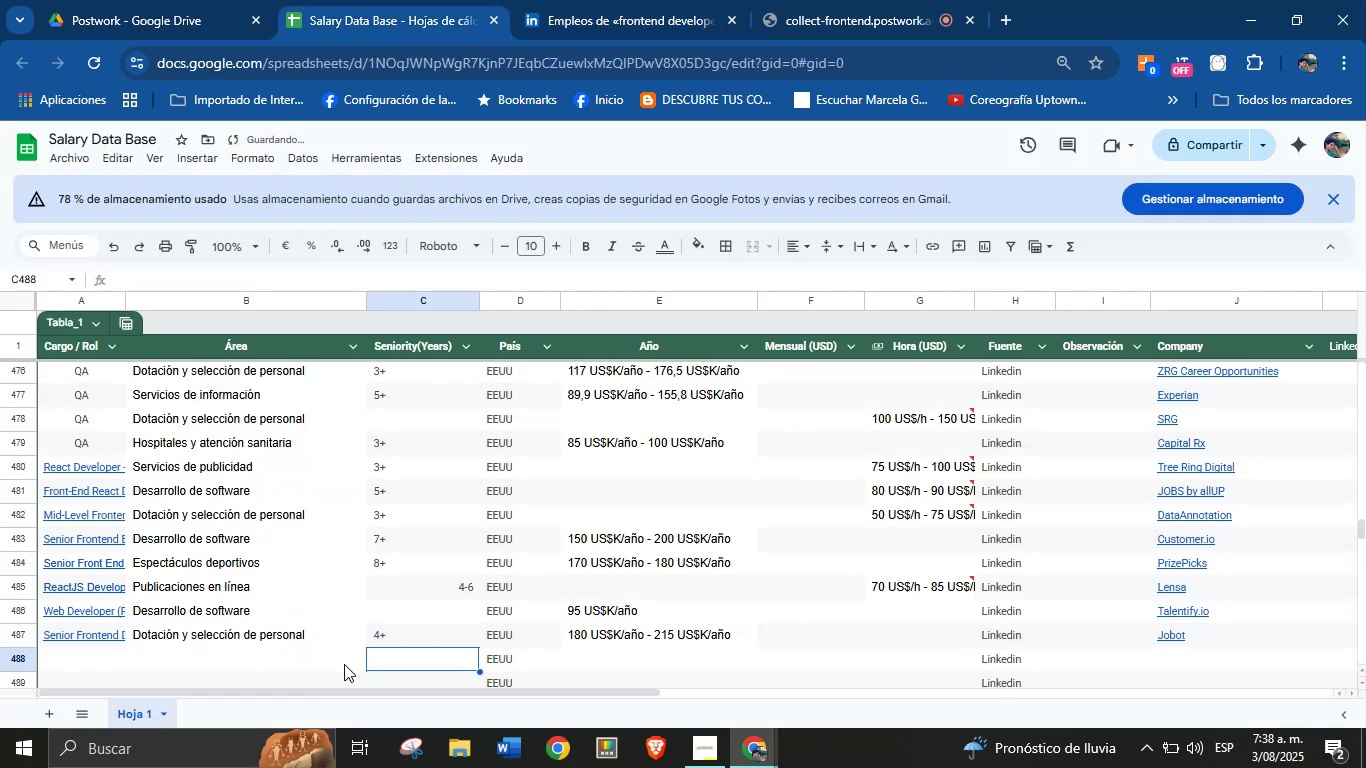 
scroll: coordinate [270, 622], scroll_direction: down, amount: 1.0
 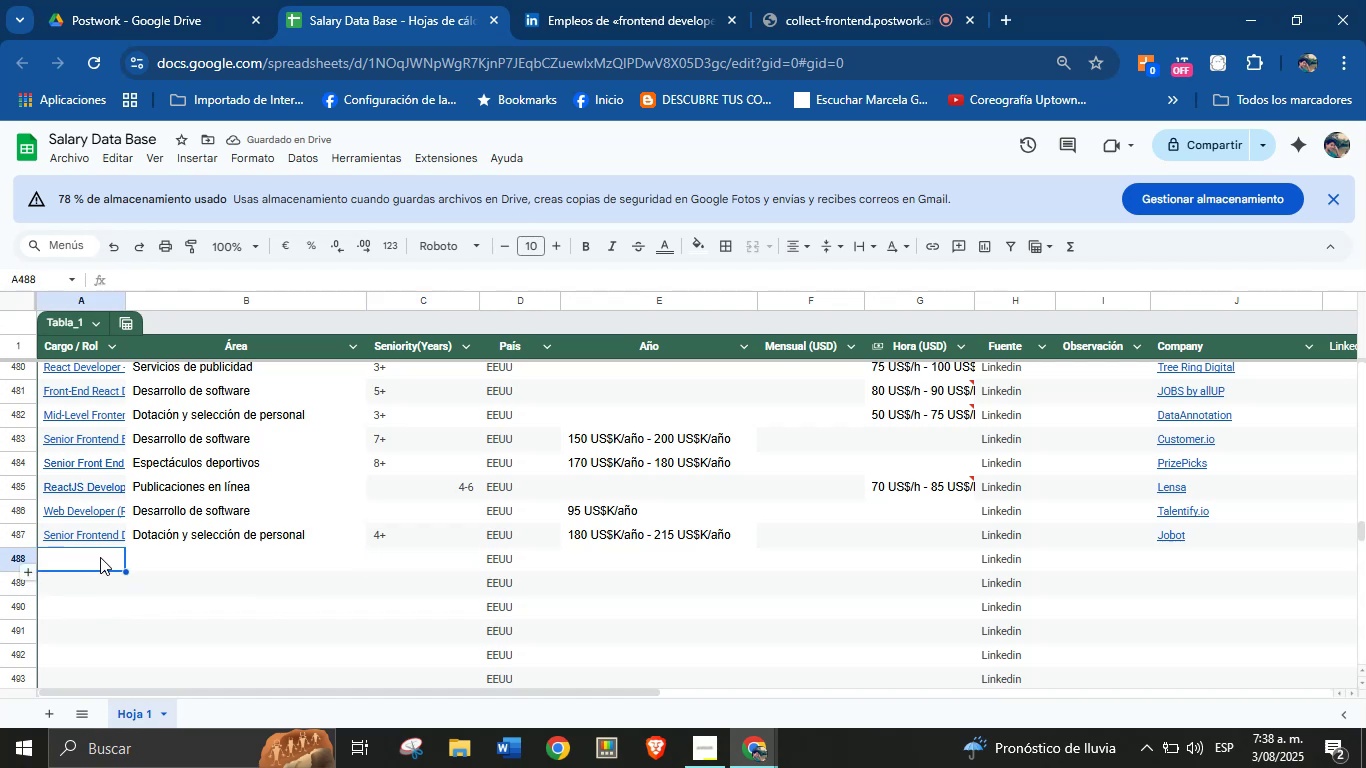 
left_click([591, 0])
 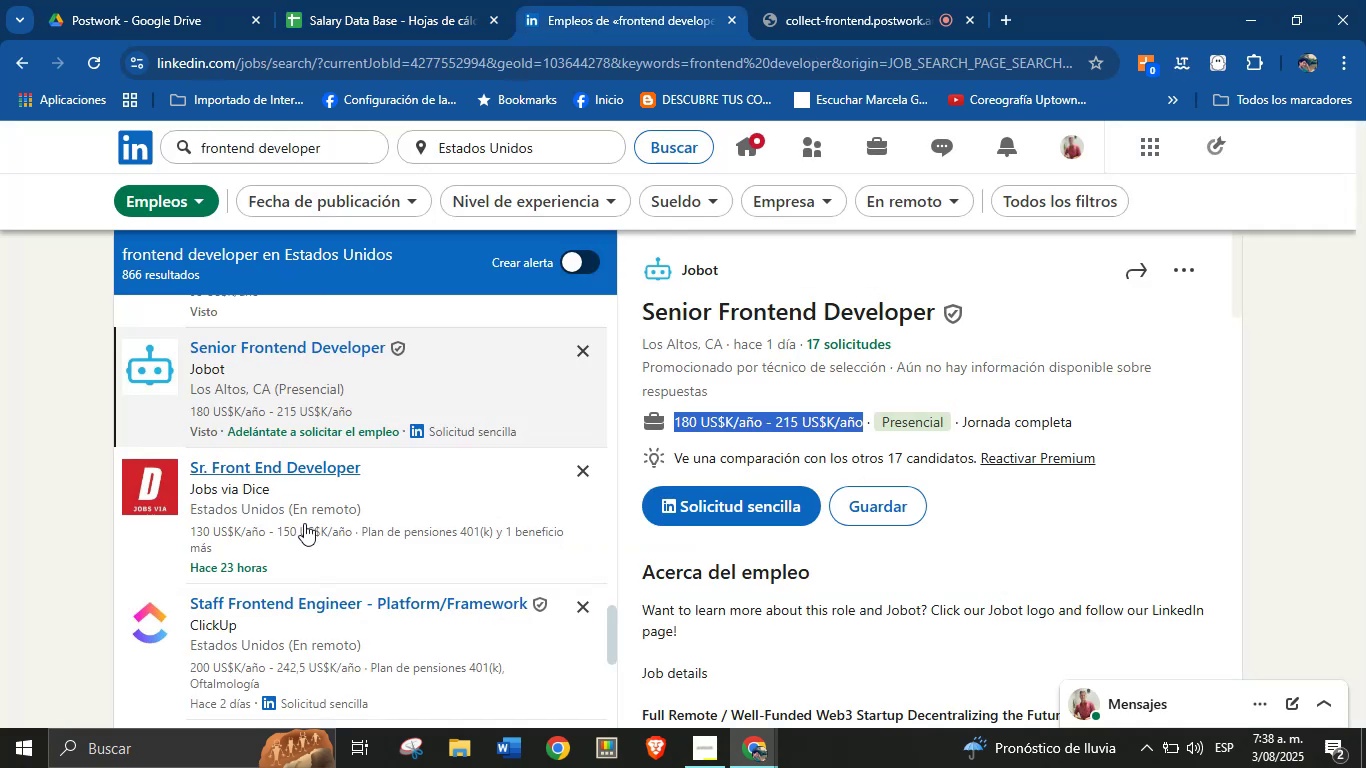 
left_click([330, 508])
 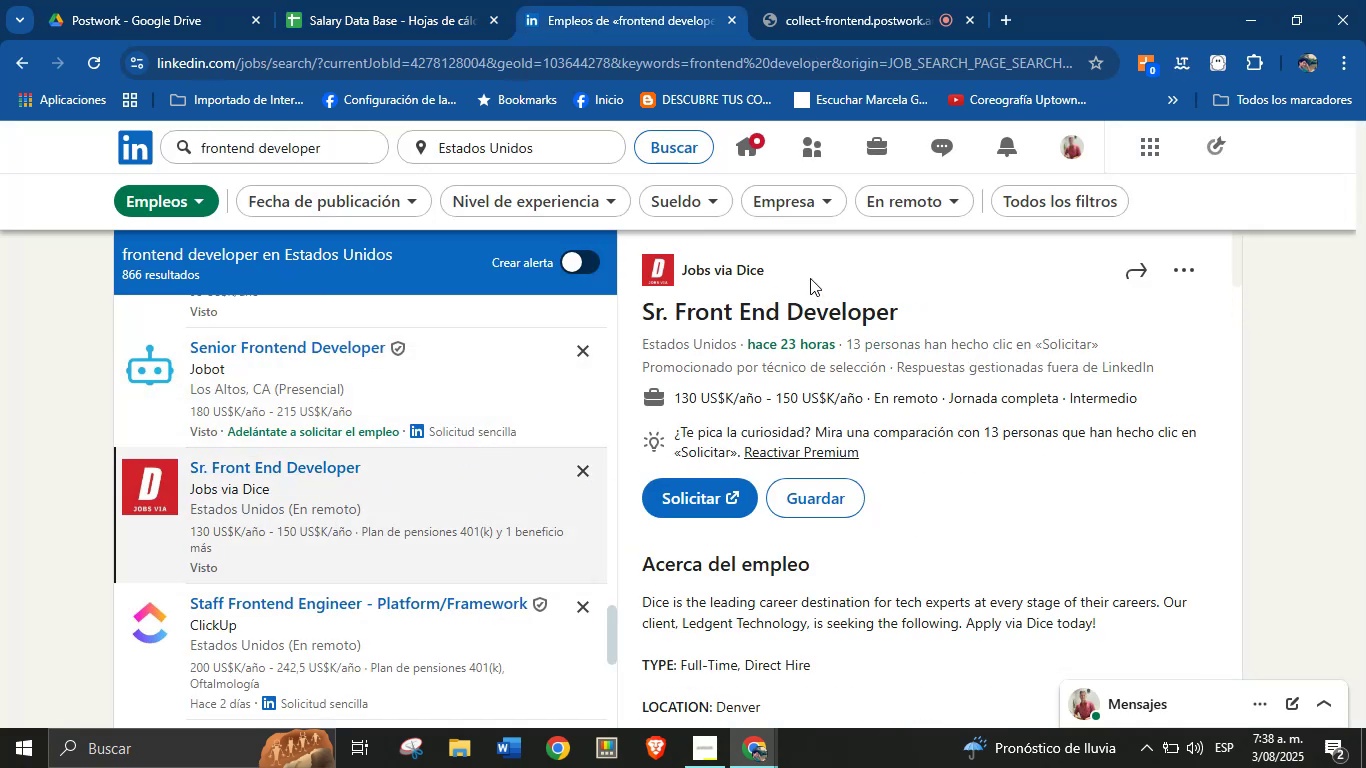 
wait(6.8)
 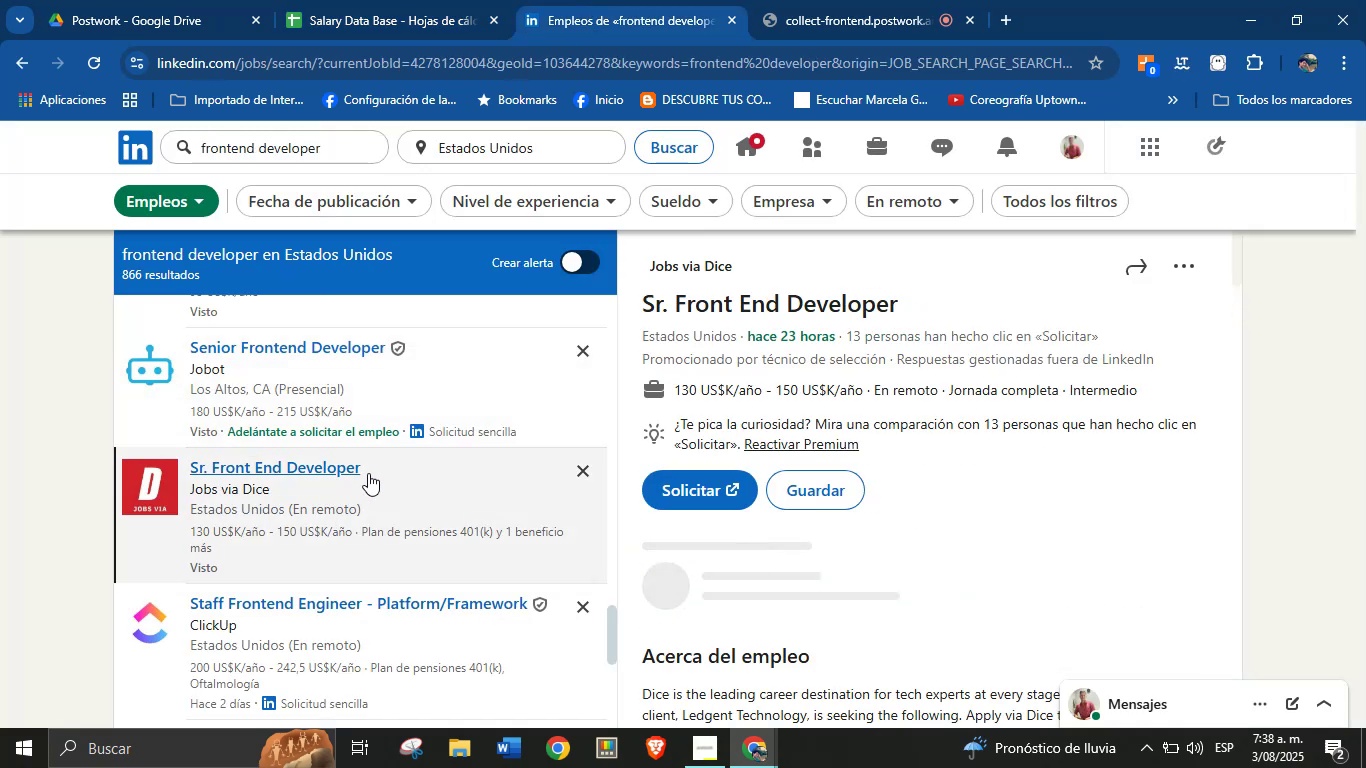 
left_click_drag(start_coordinate=[783, 270], to_coordinate=[677, 274])
 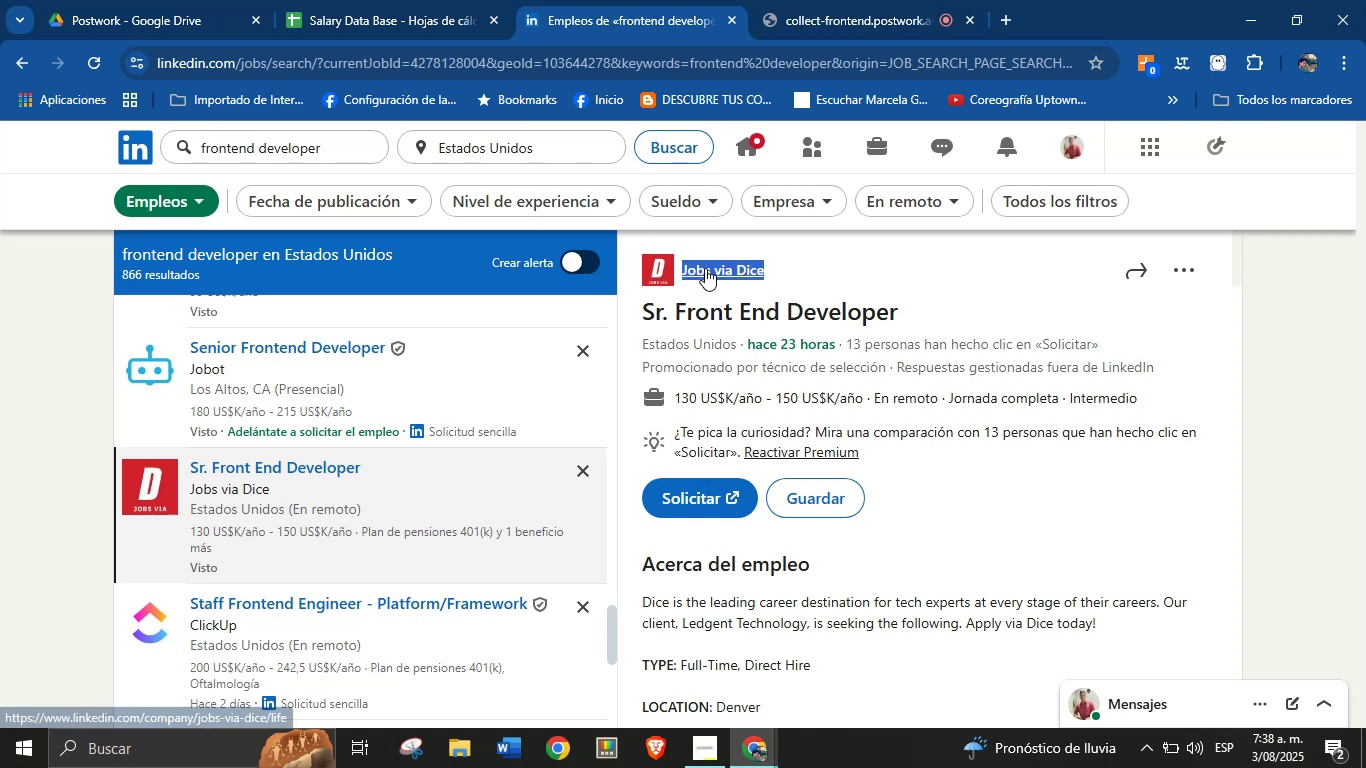 
key(Alt+AltLeft)
 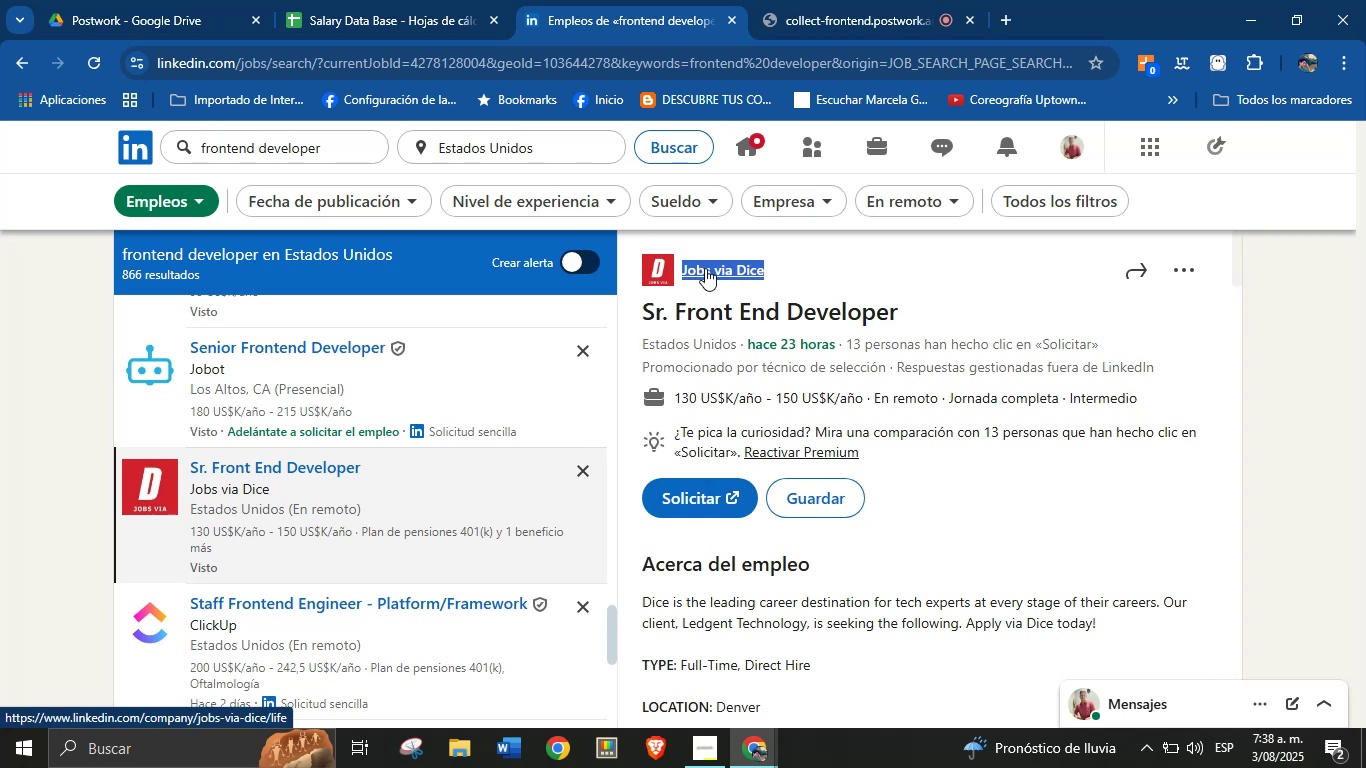 
key(Alt+Control+ControlLeft)
 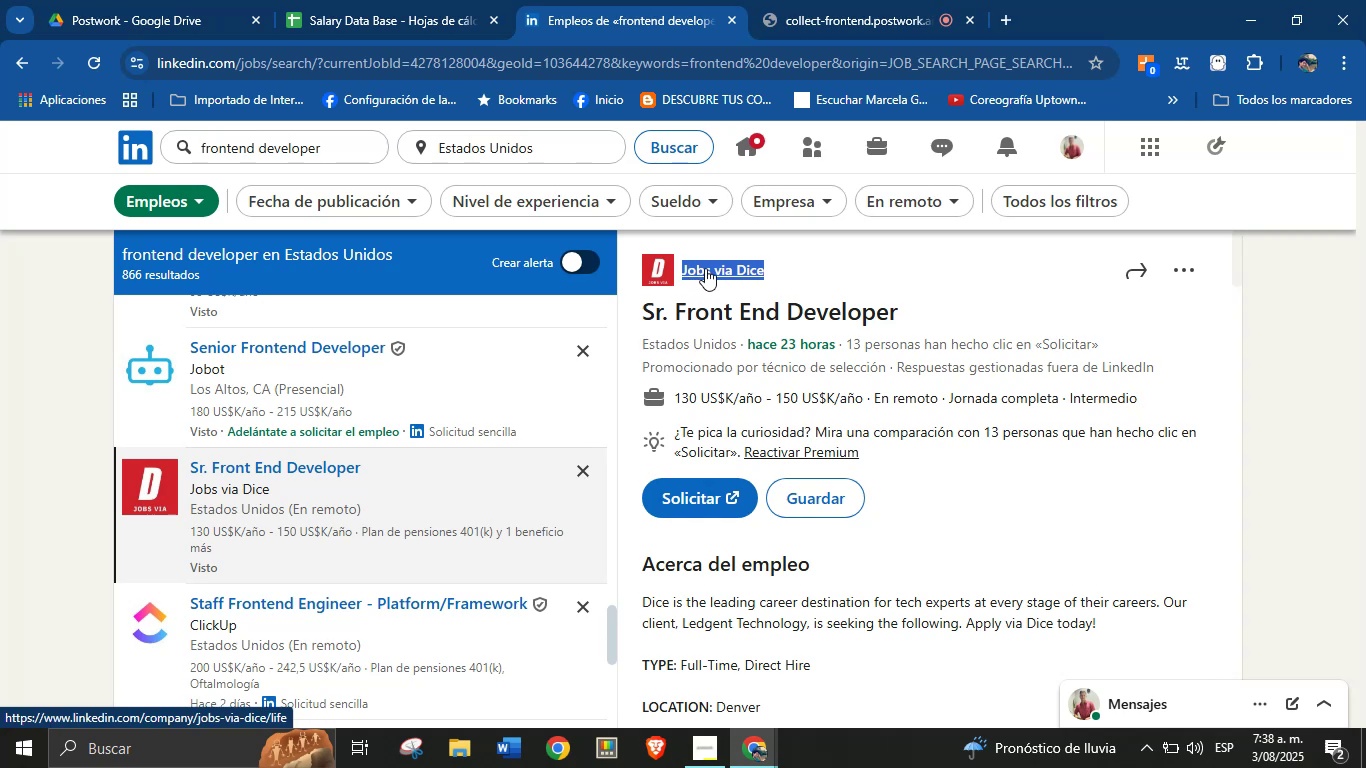 
key(Alt+Control+C)
 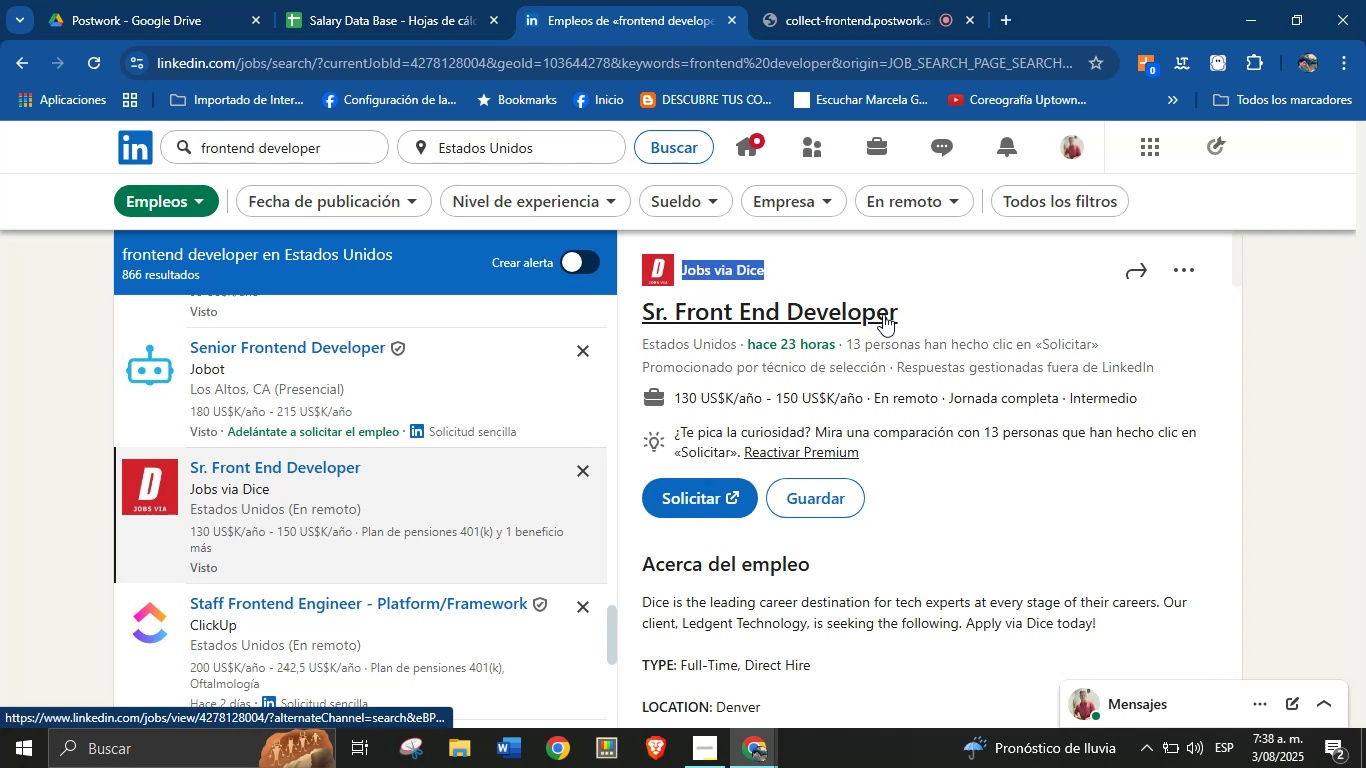 
left_click([917, 317])
 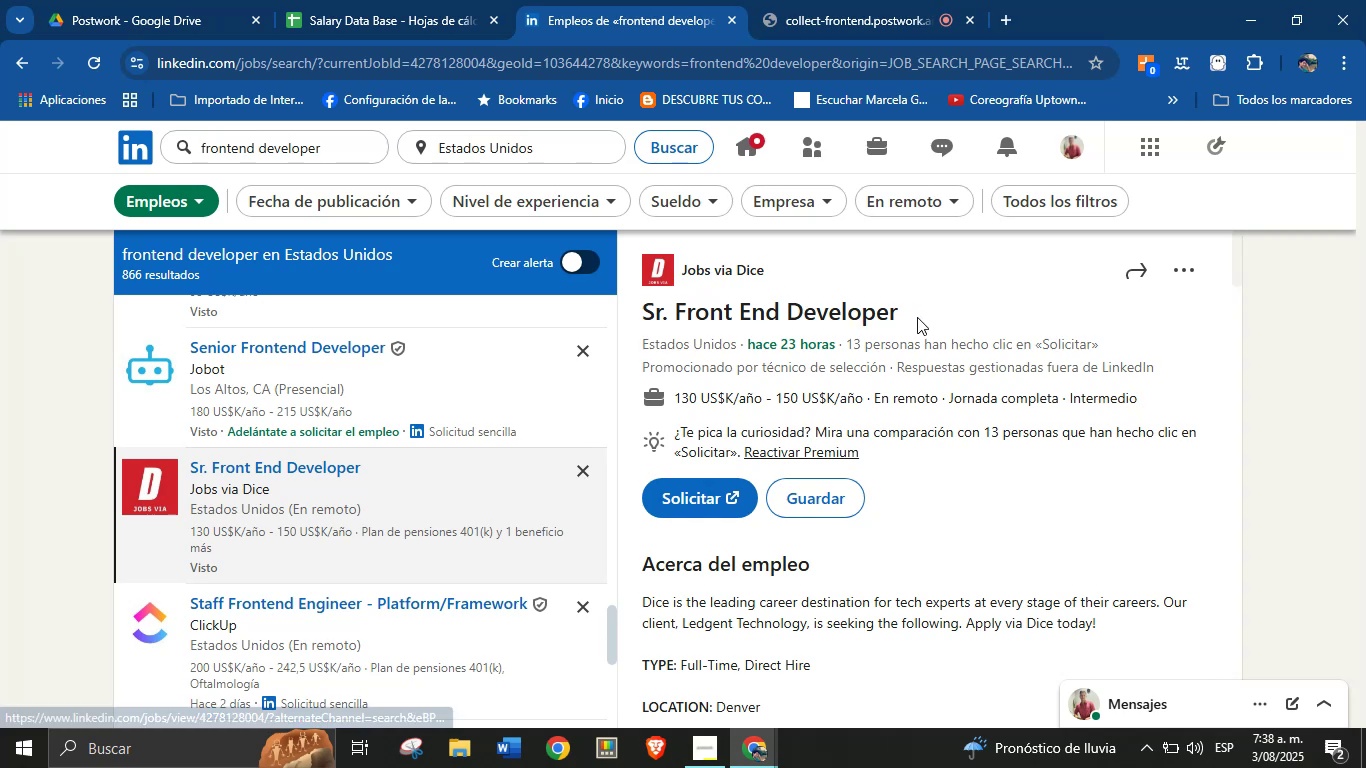 
left_click_drag(start_coordinate=[919, 315], to_coordinate=[646, 319])
 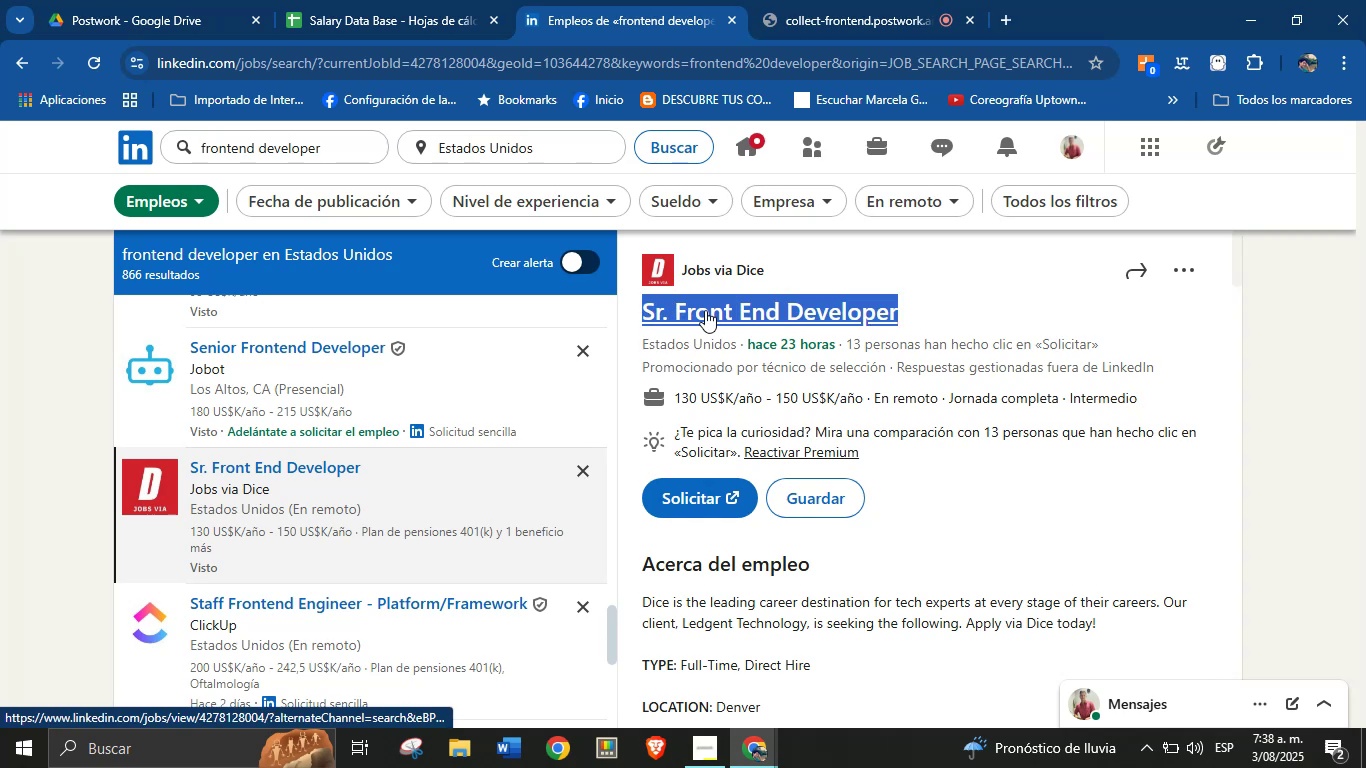 
key(Alt+Control+ControlLeft)
 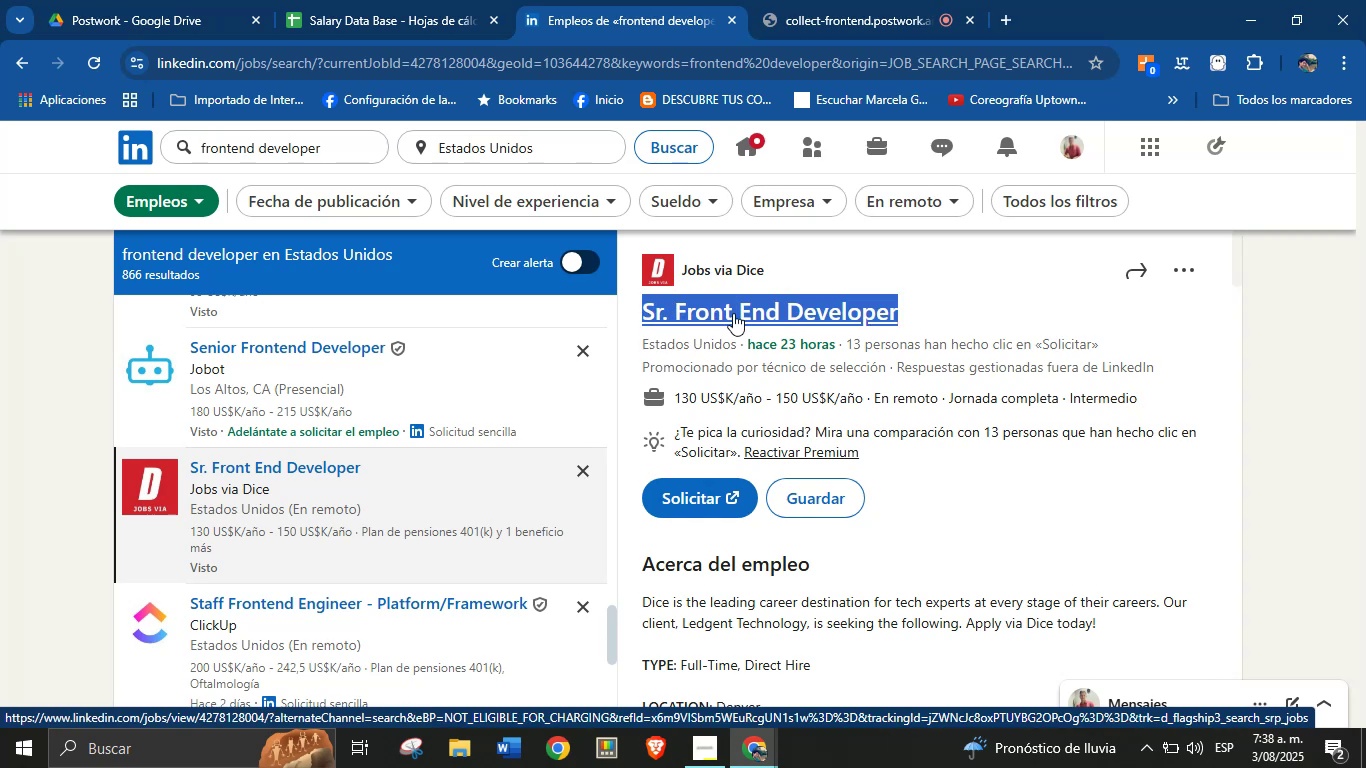 
key(Alt+AltLeft)
 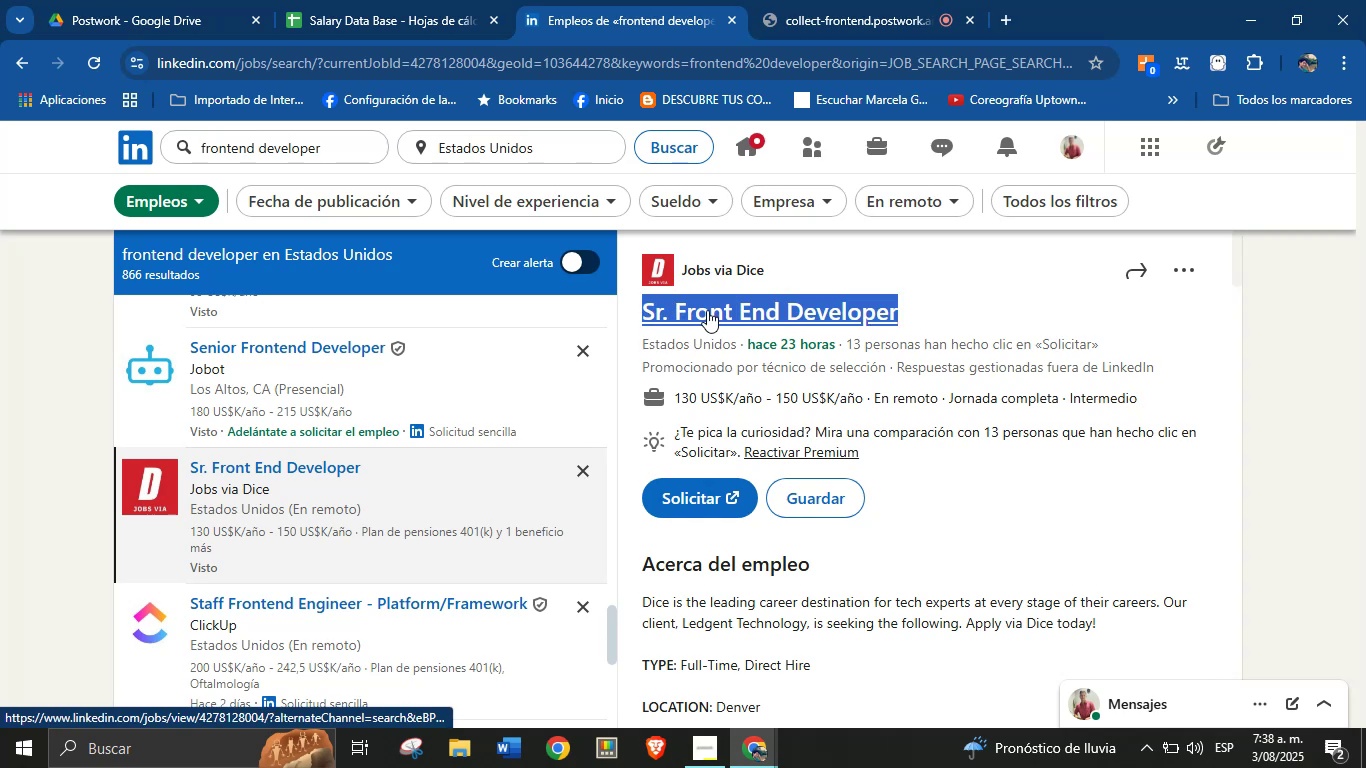 
key(Alt+Control+C)
 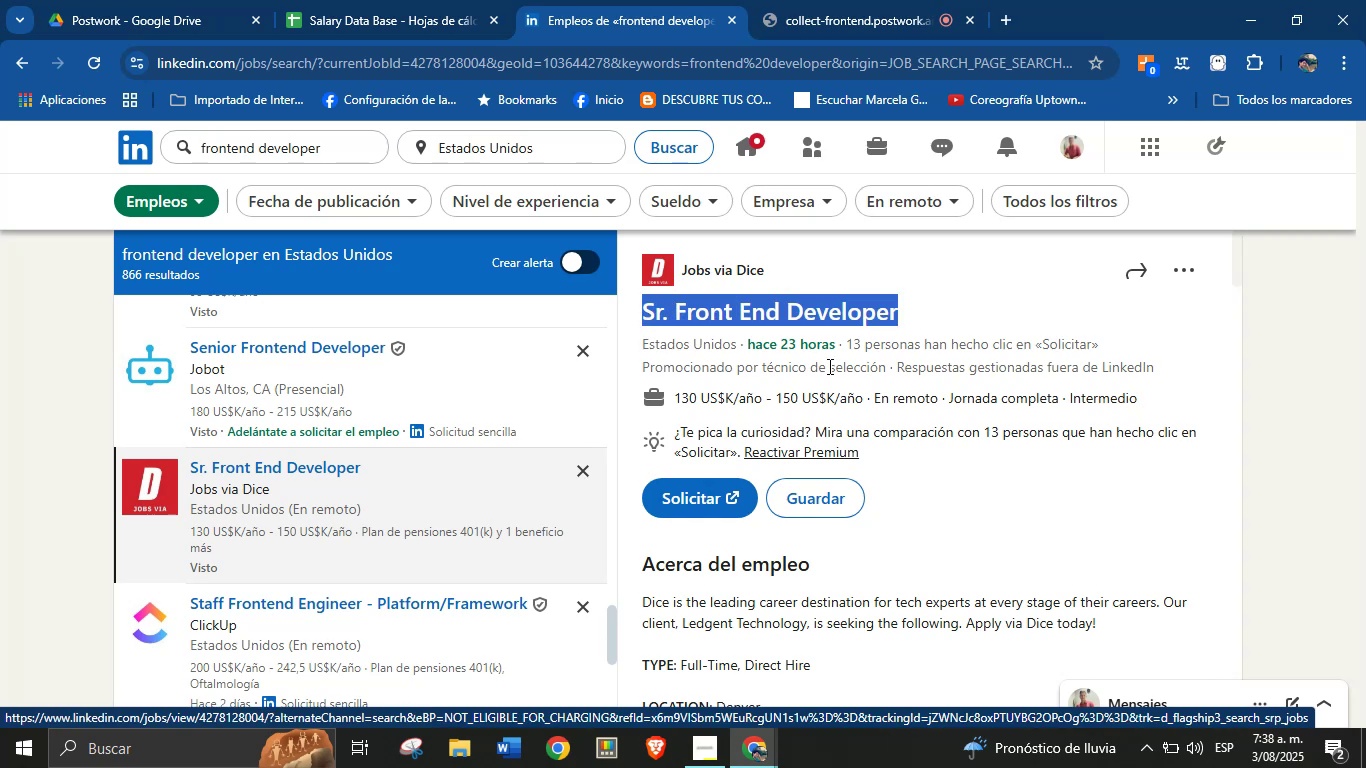 
scroll: coordinate [893, 495], scroll_direction: down, amount: 28.0
 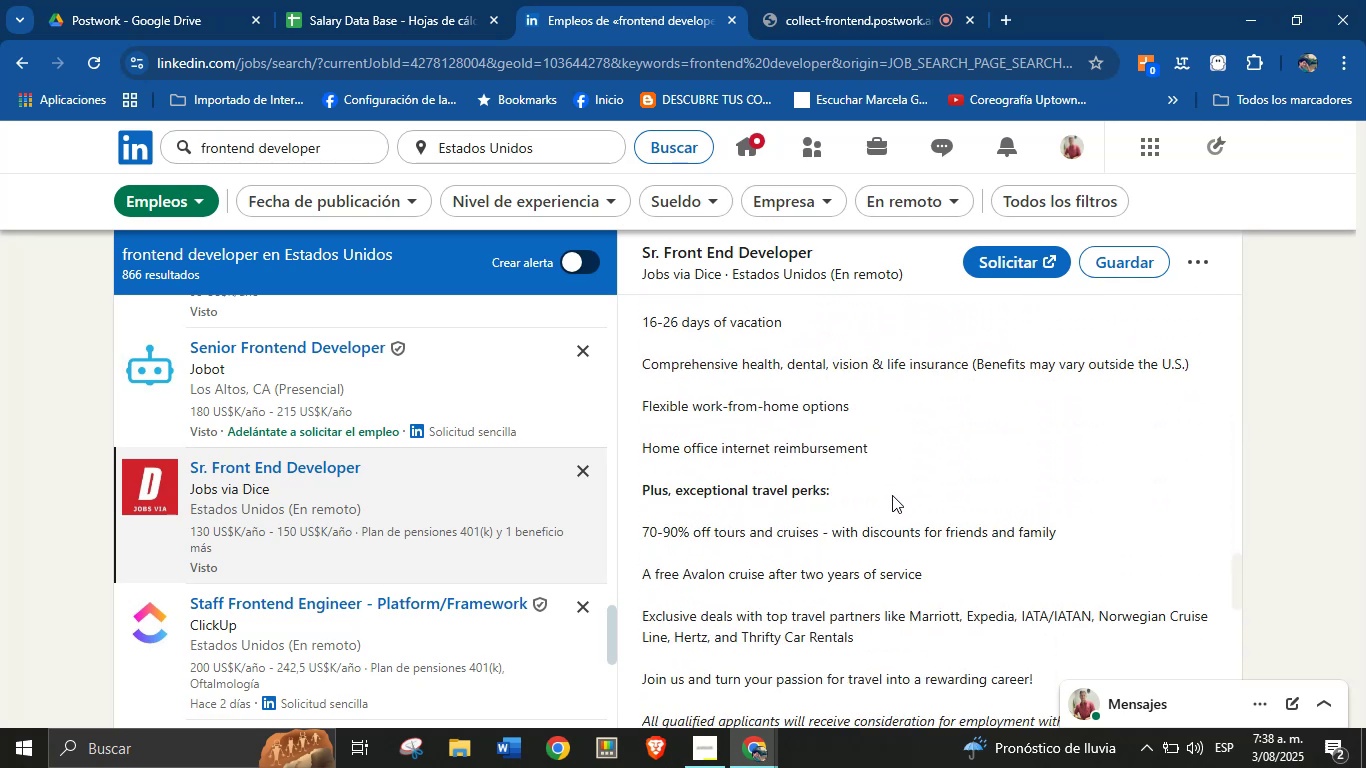 
scroll: coordinate [889, 498], scroll_direction: down, amount: 9.0
 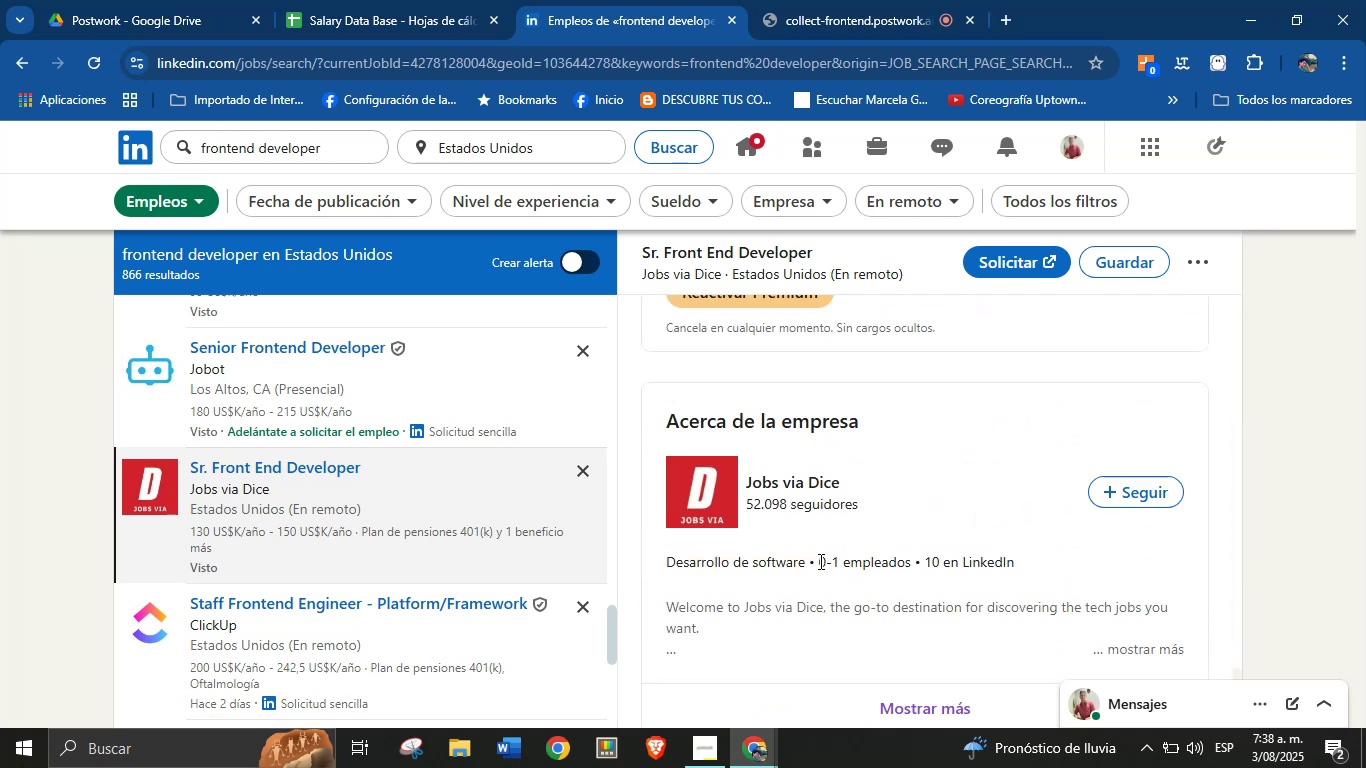 
left_click_drag(start_coordinate=[804, 564], to_coordinate=[660, 561])
 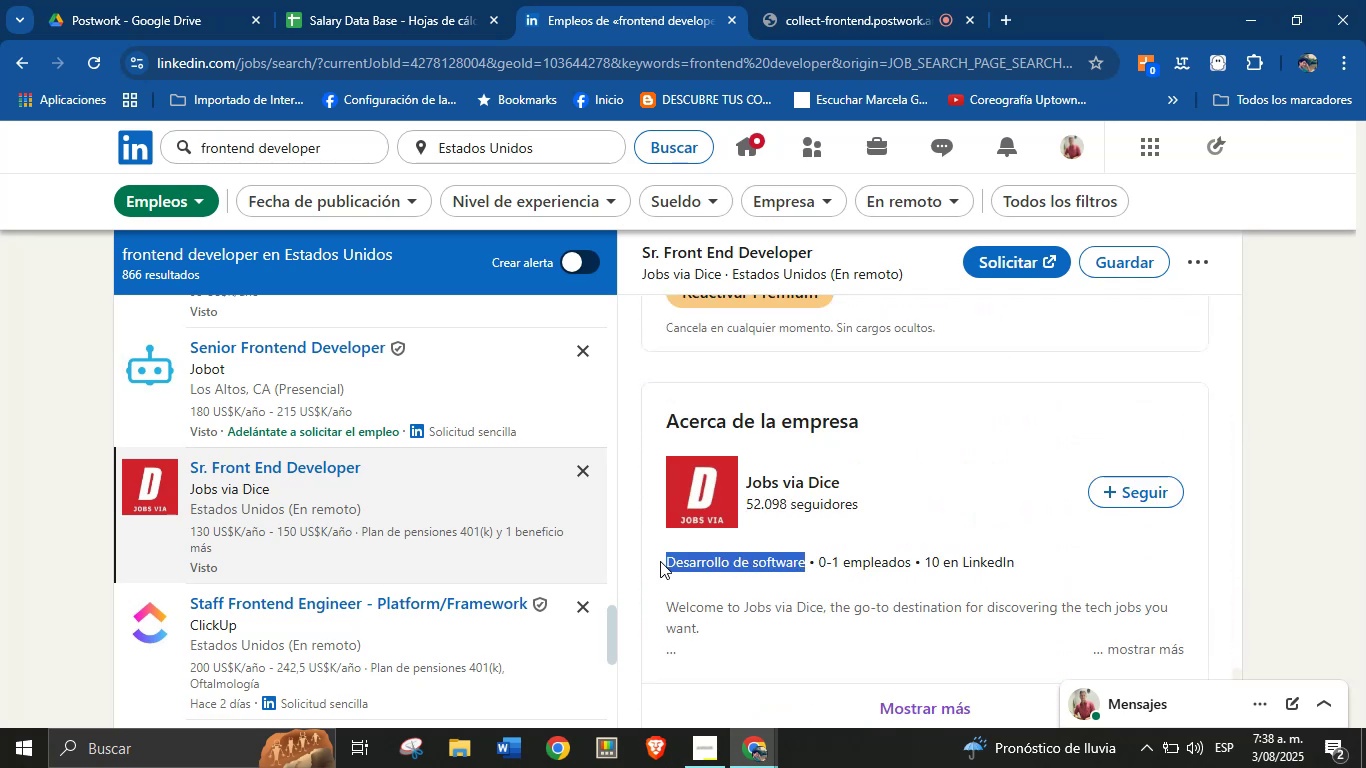 
key(Alt+Control+ControlLeft)
 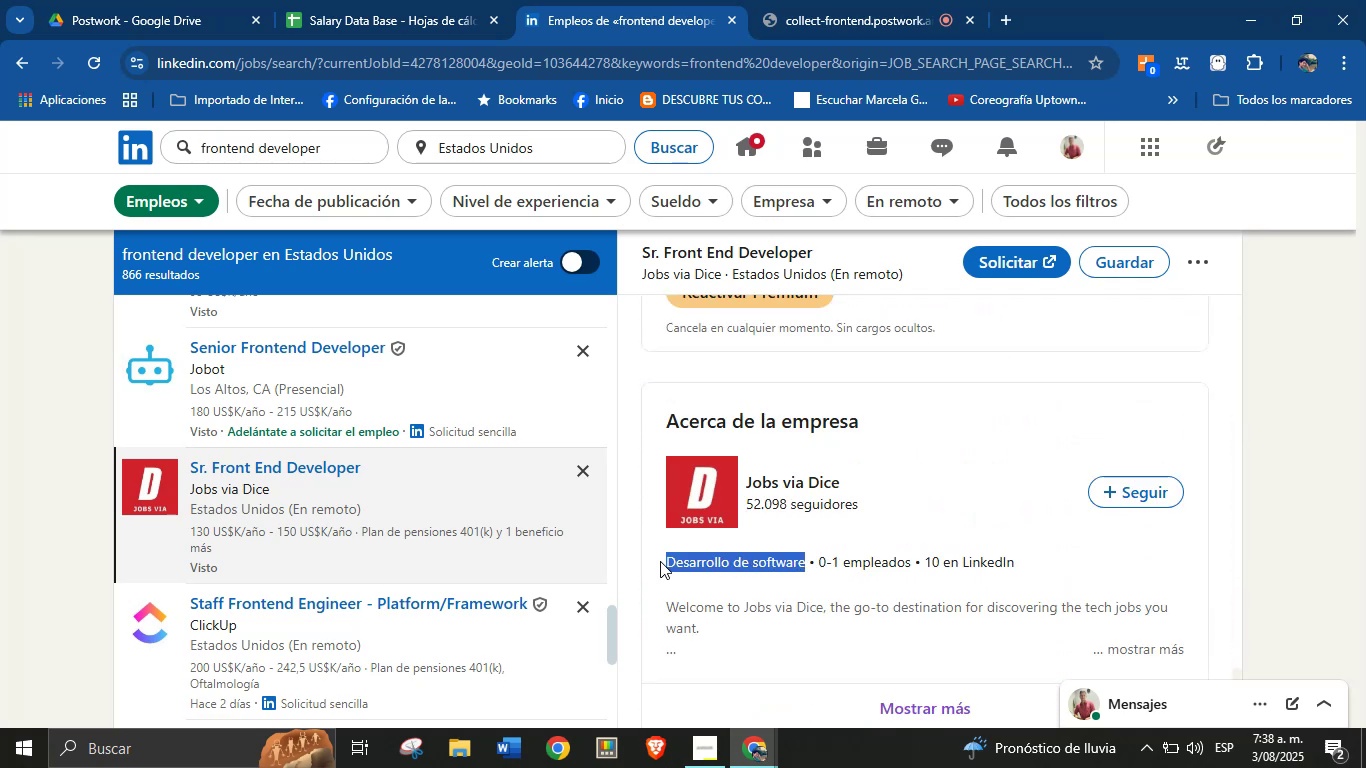 
key(Alt+AltLeft)
 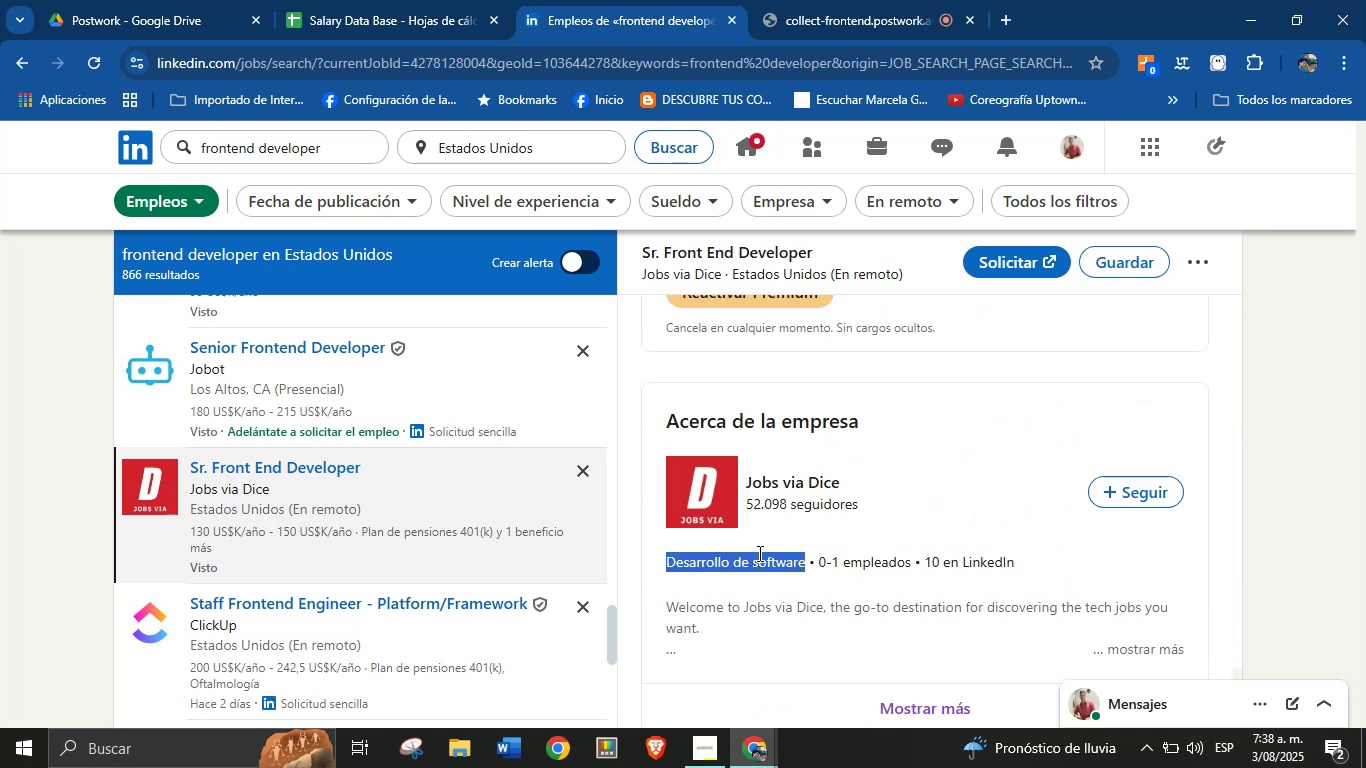 
key(Alt+Control+C)
 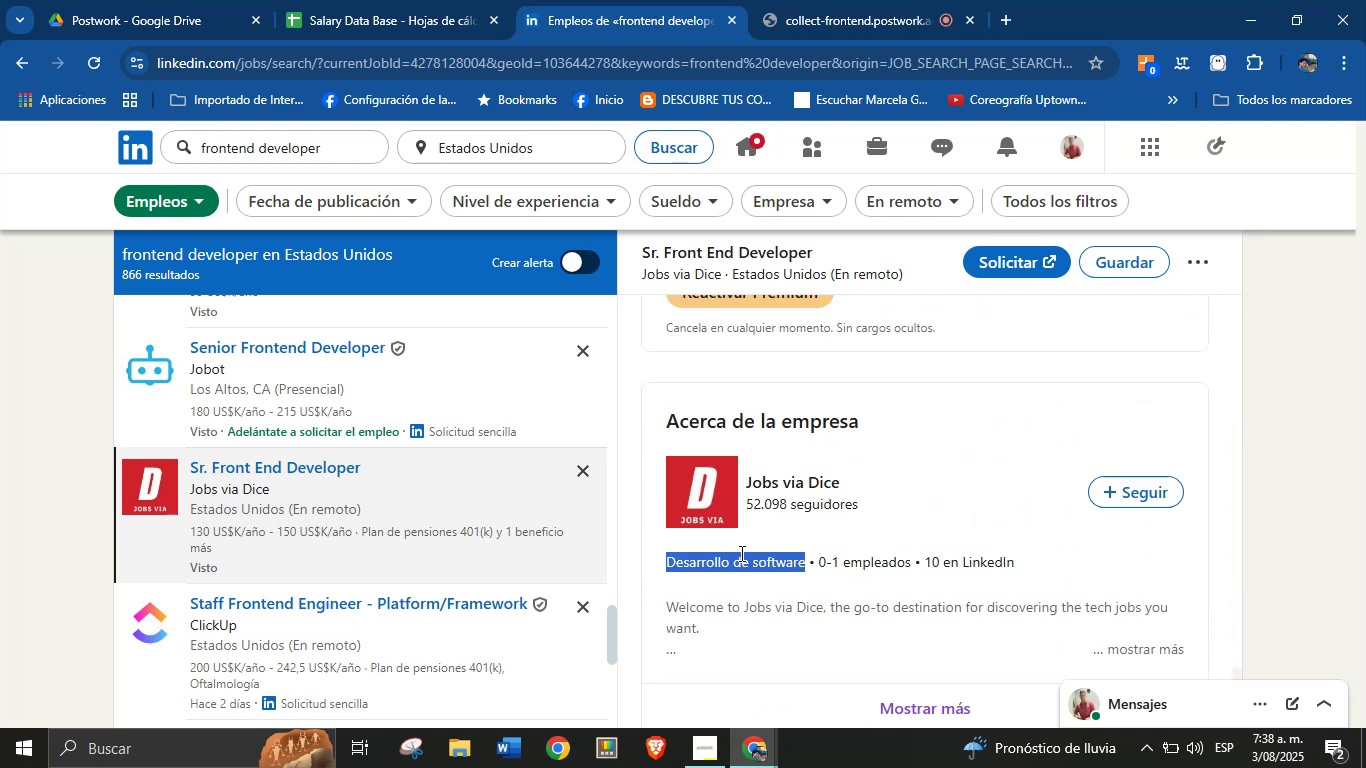 
scroll: coordinate [835, 546], scroll_direction: up, amount: 10.0
 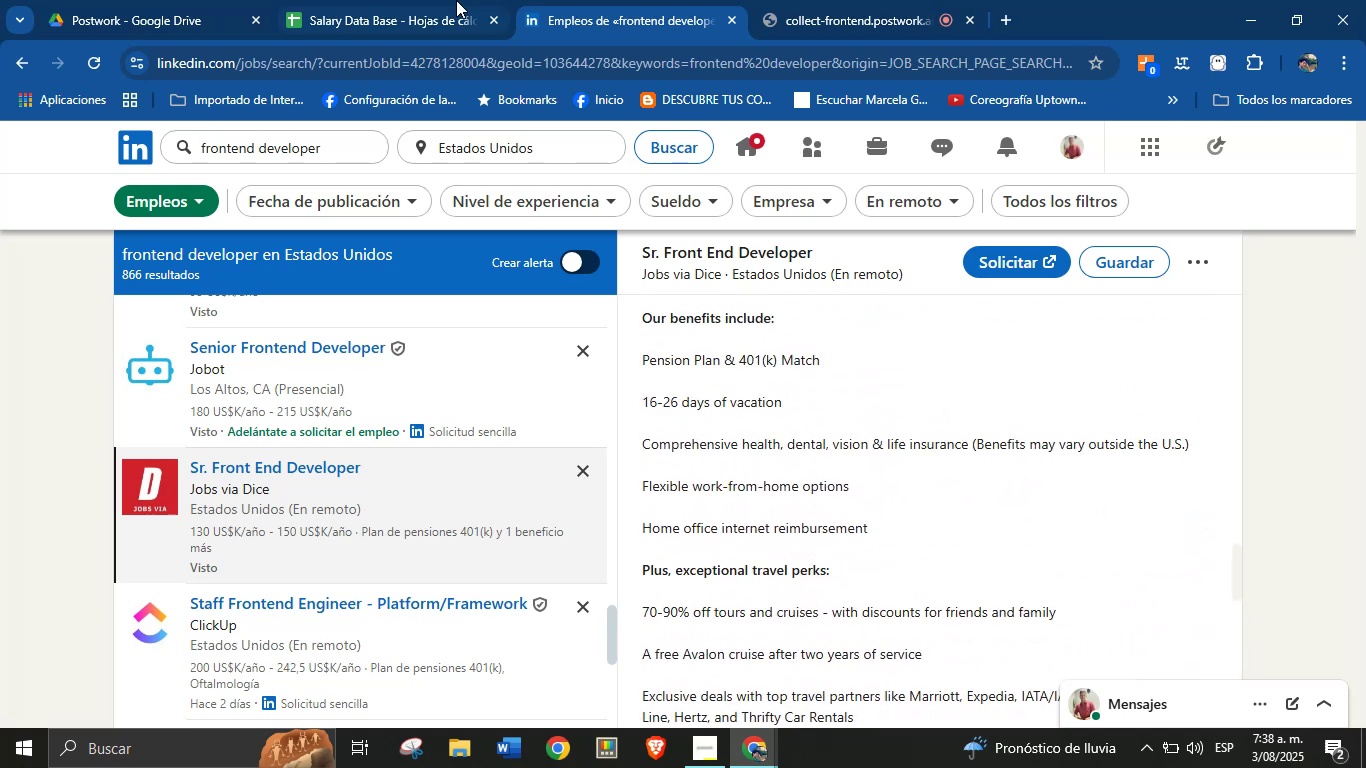 
left_click([413, 0])
 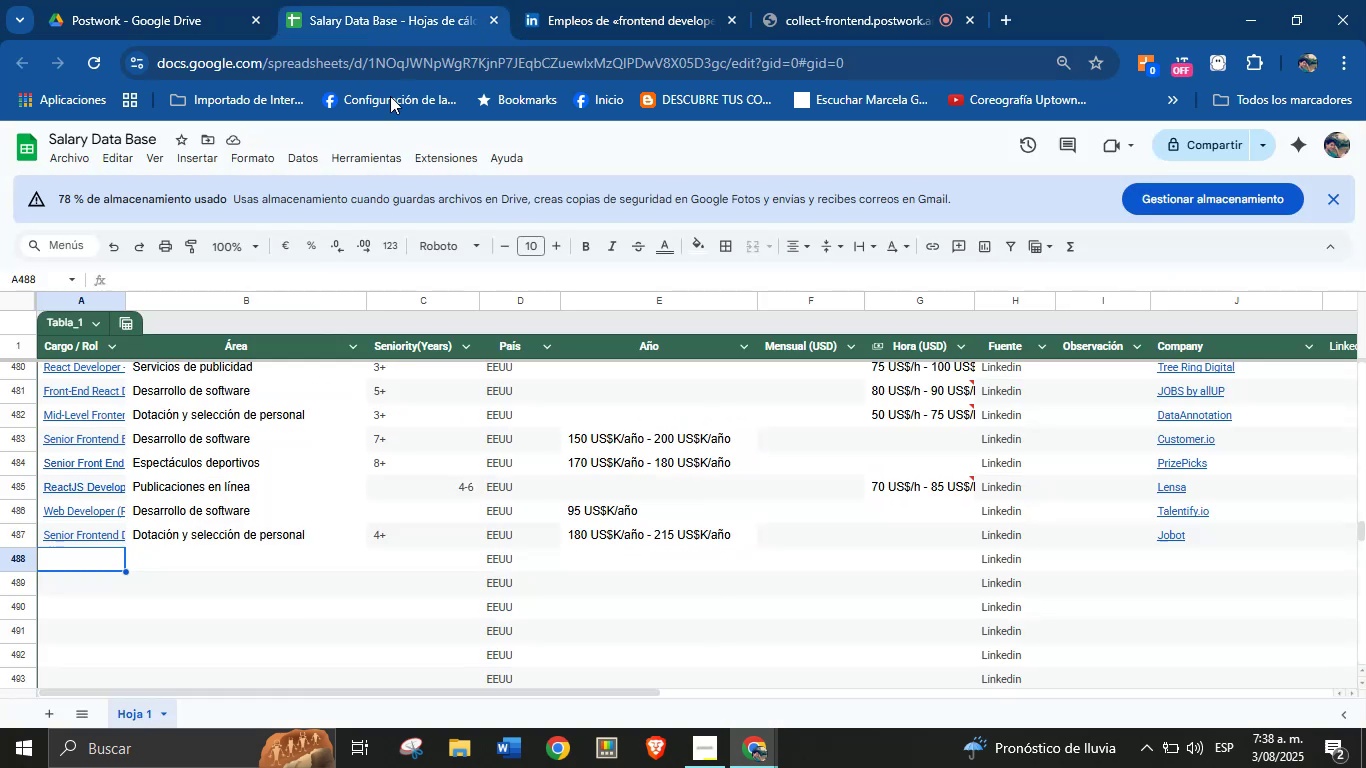 
key(Meta+MetaLeft)
 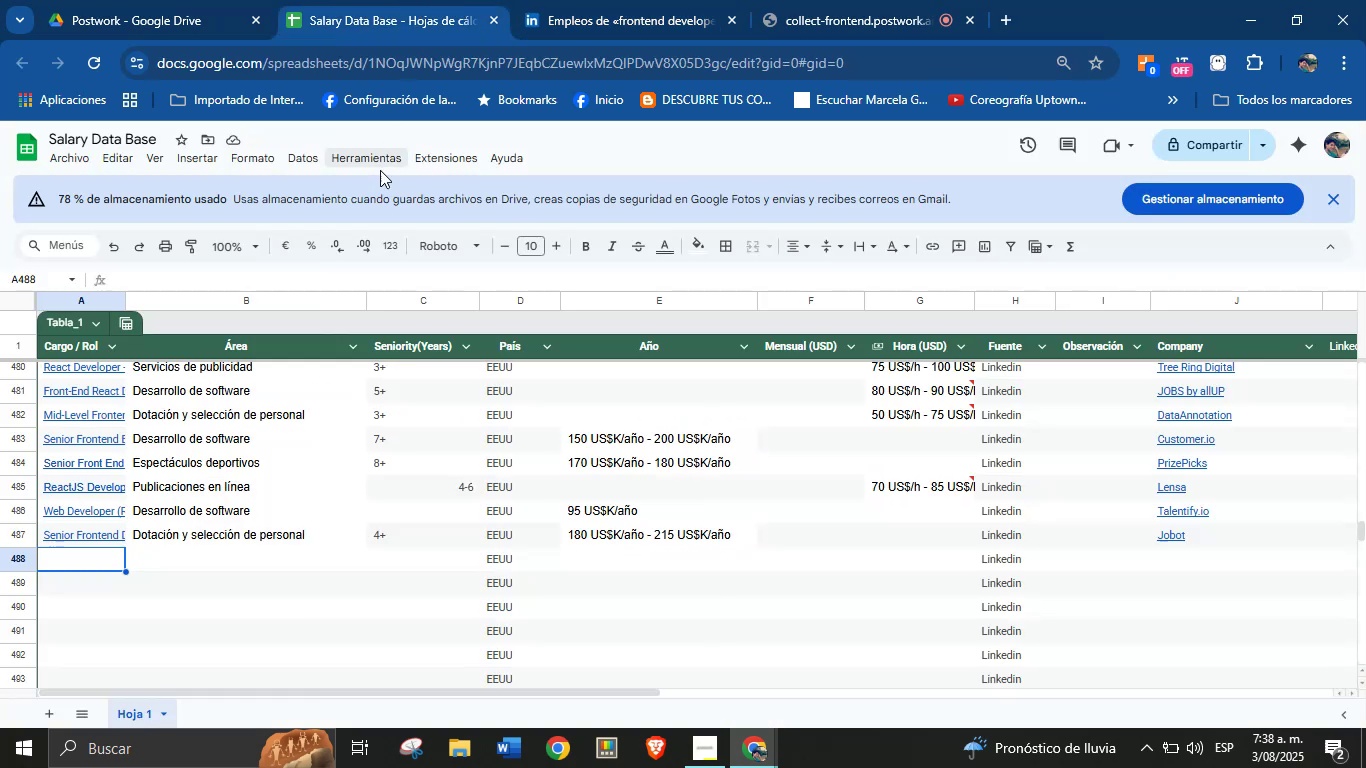 
key(Meta+V)
 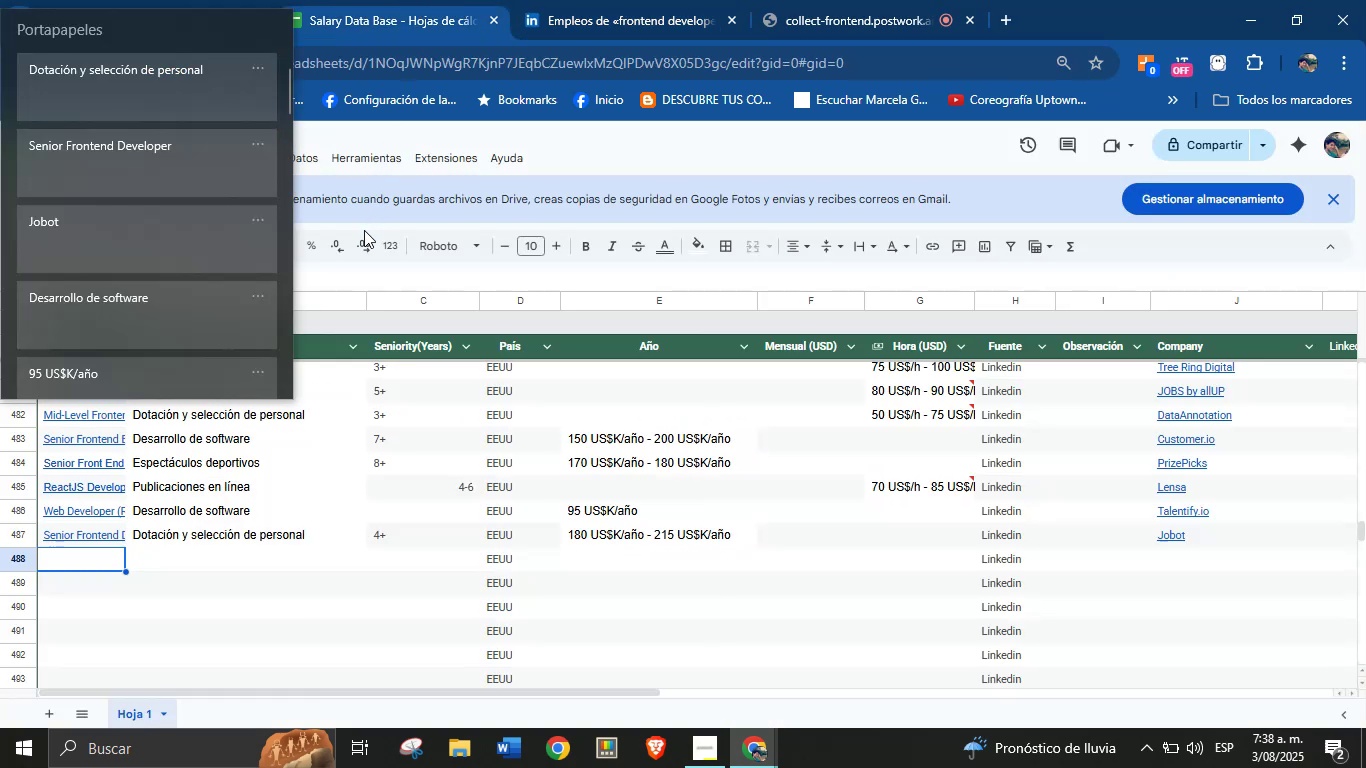 
key(Meta+MetaLeft)
 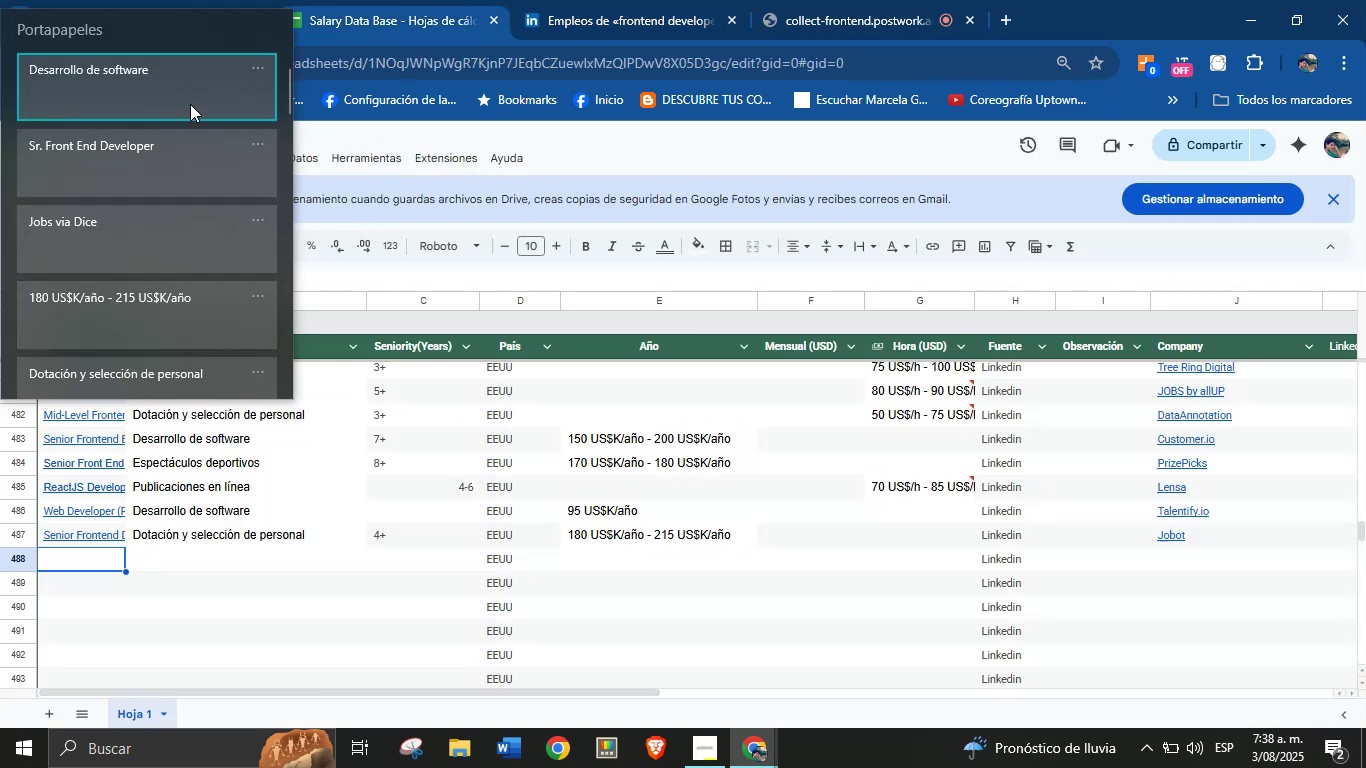 
wait(6.4)
 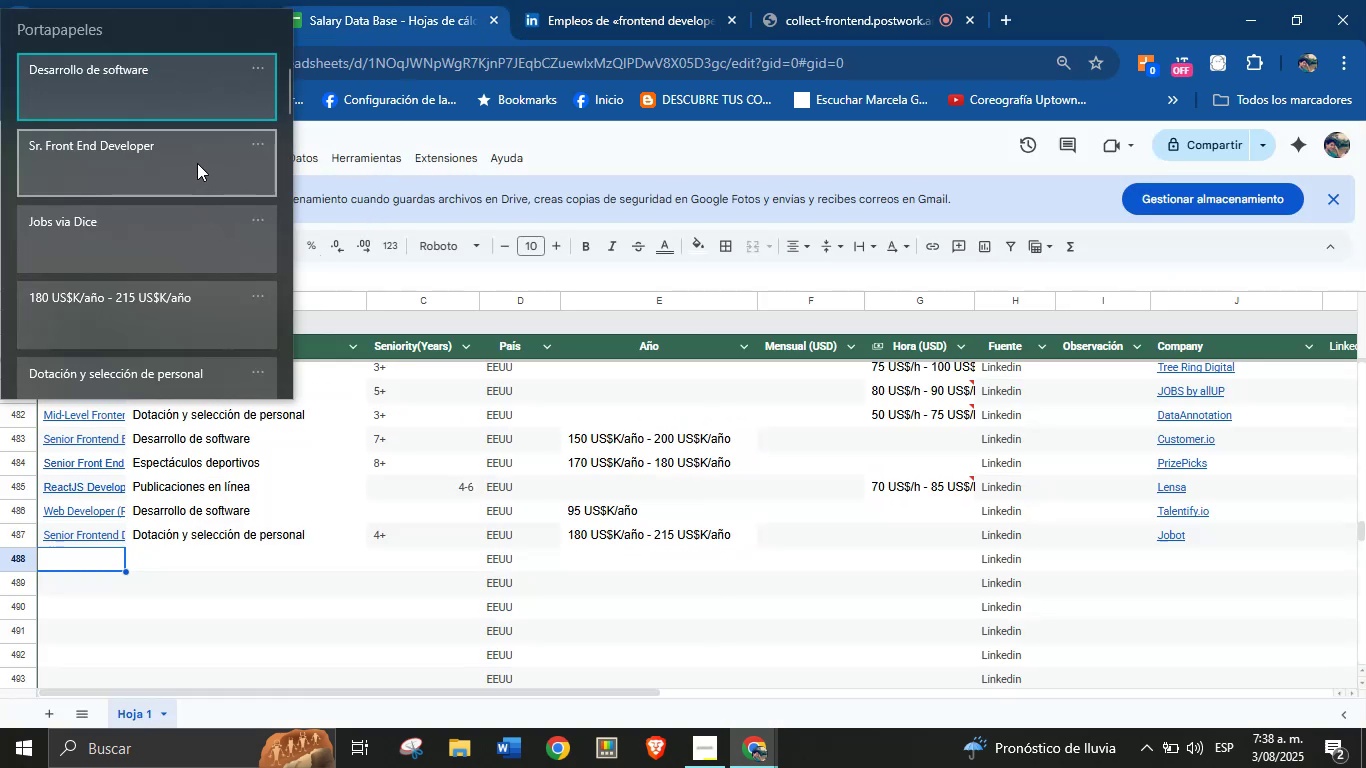 
left_click([373, 0])
 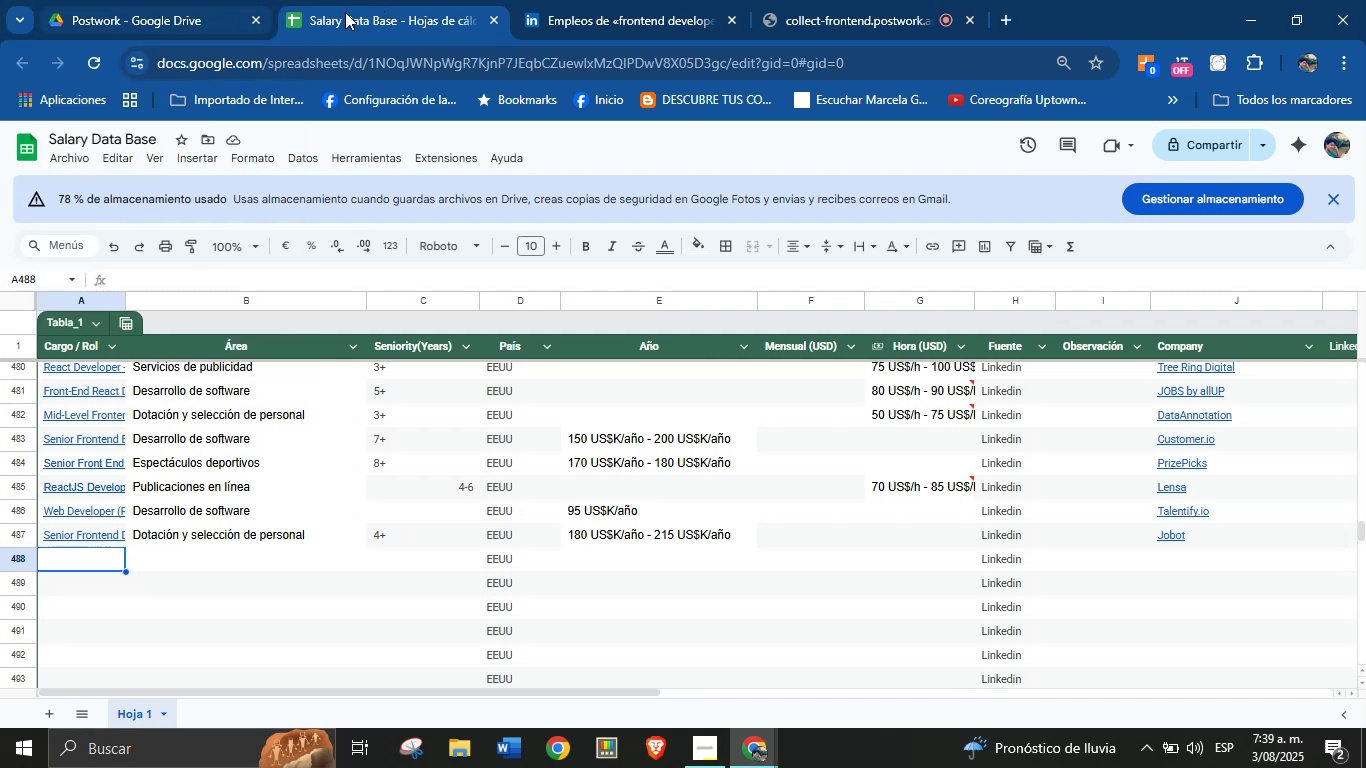 
left_click([579, 0])
 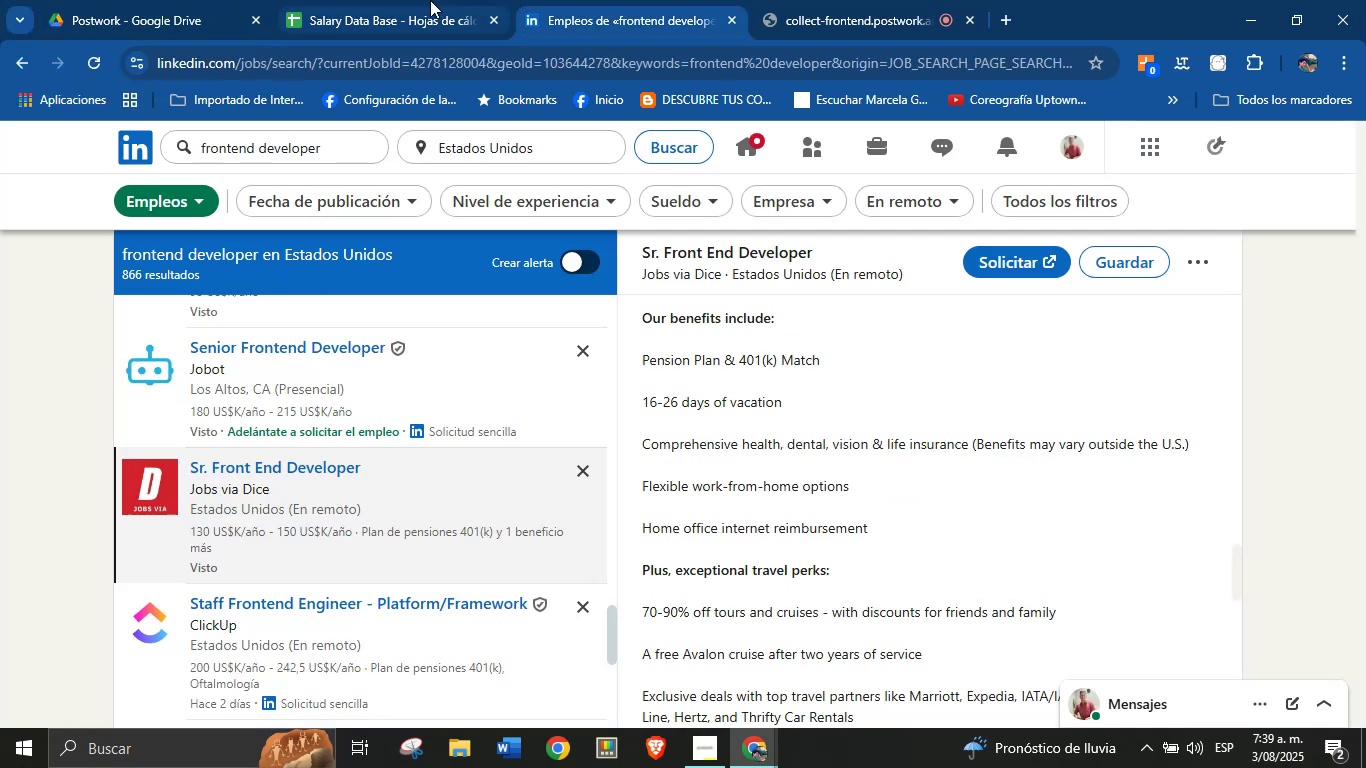 
left_click([429, 0])
 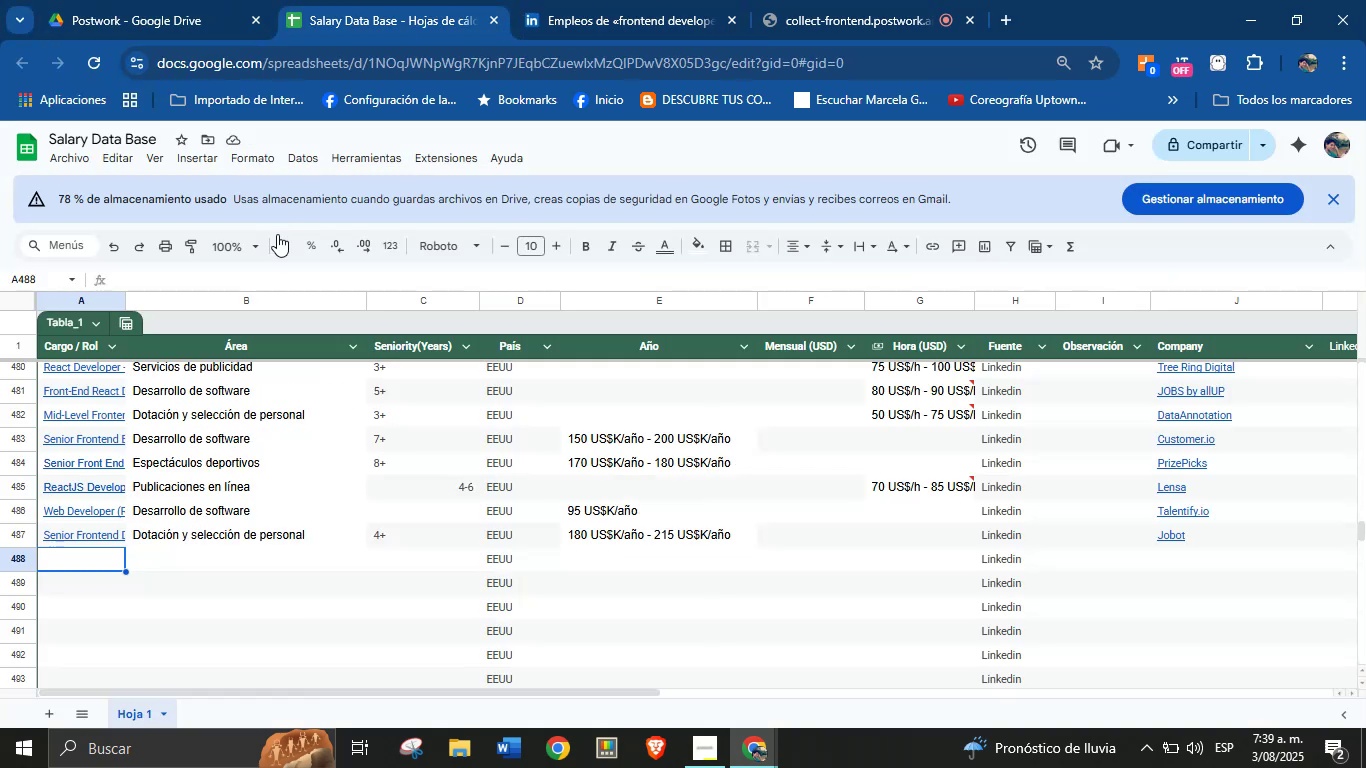 
key(Meta+MetaLeft)
 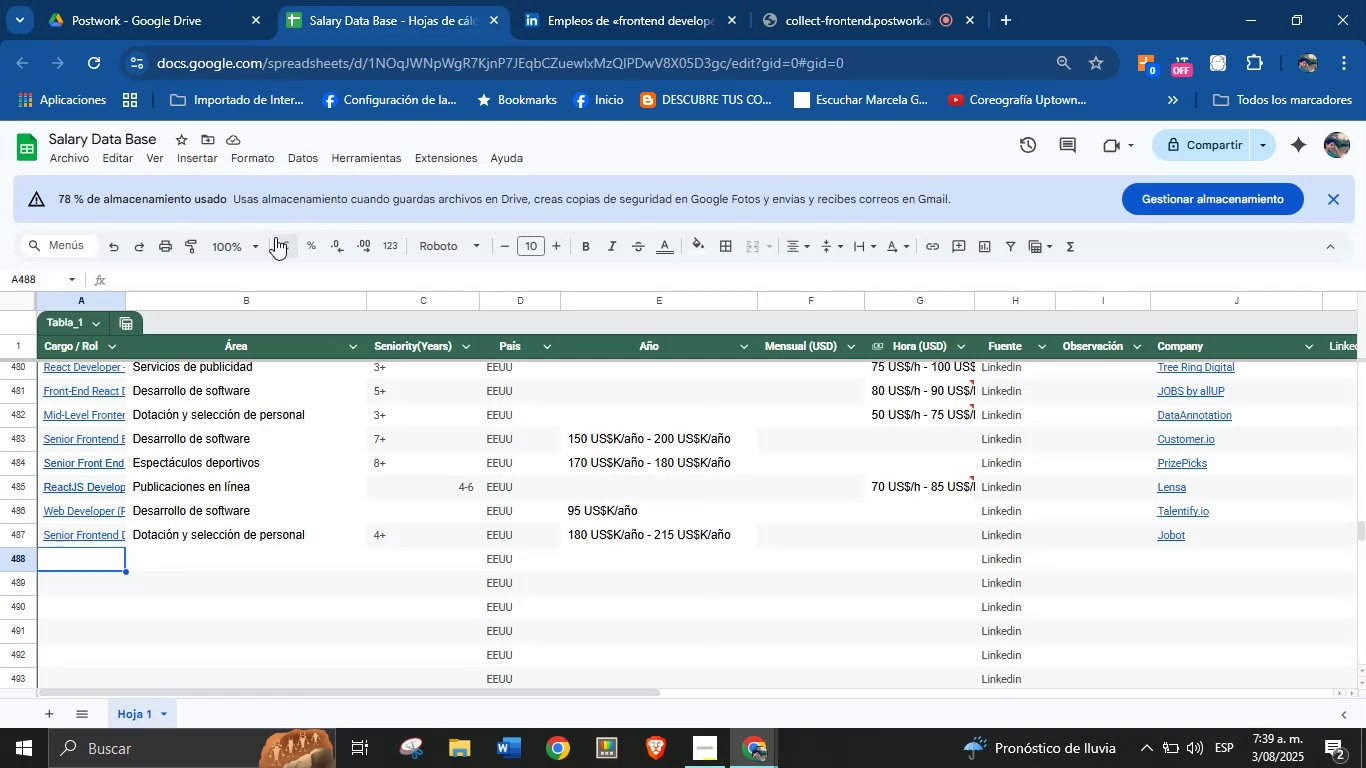 
key(Meta+MetaLeft)
 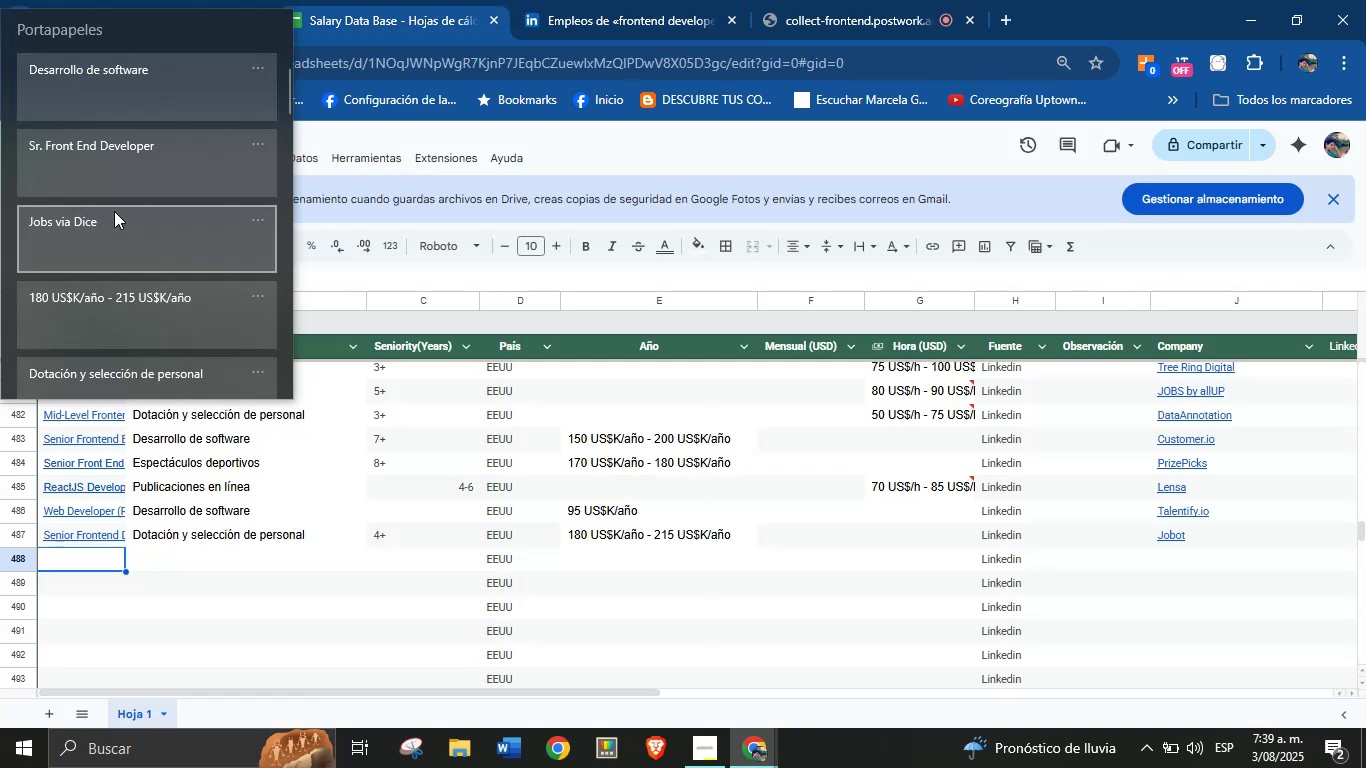 
key(Meta+V)
 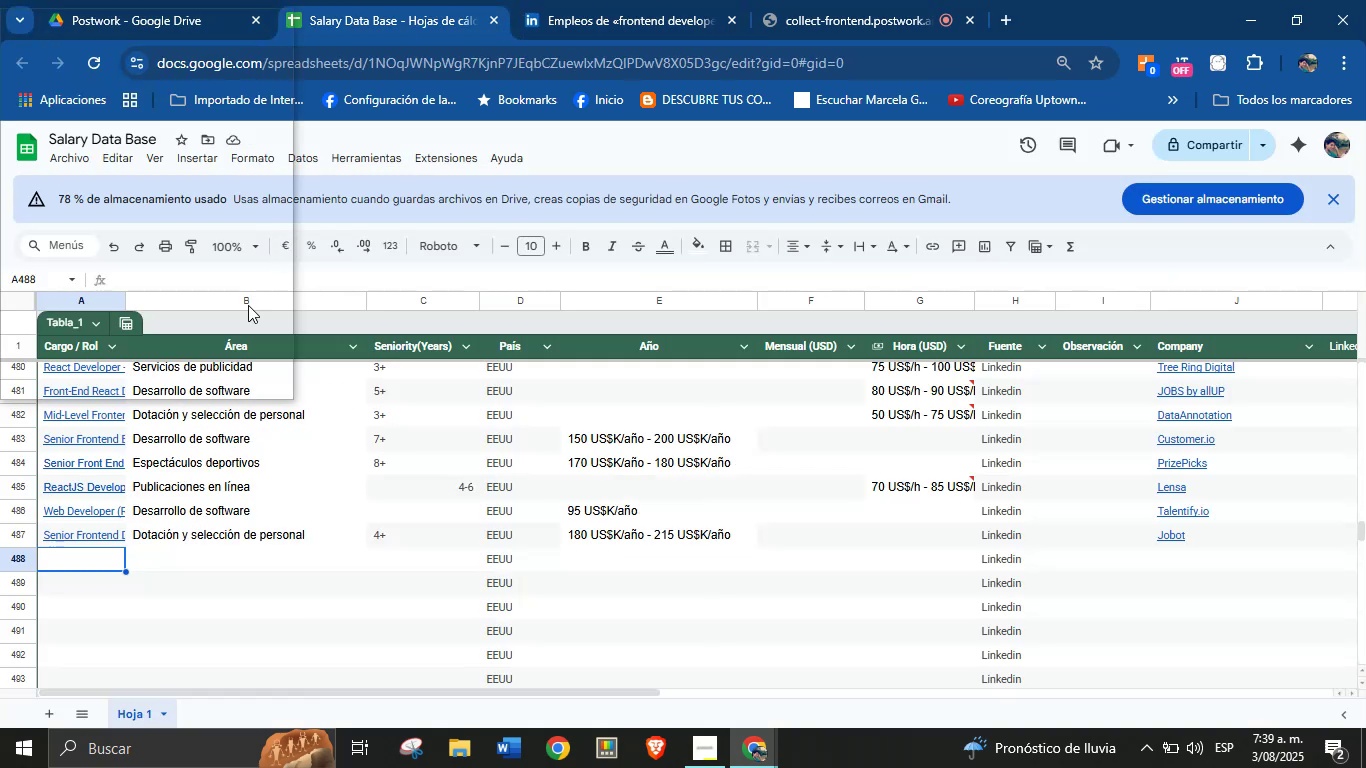 
left_click([145, 174])
 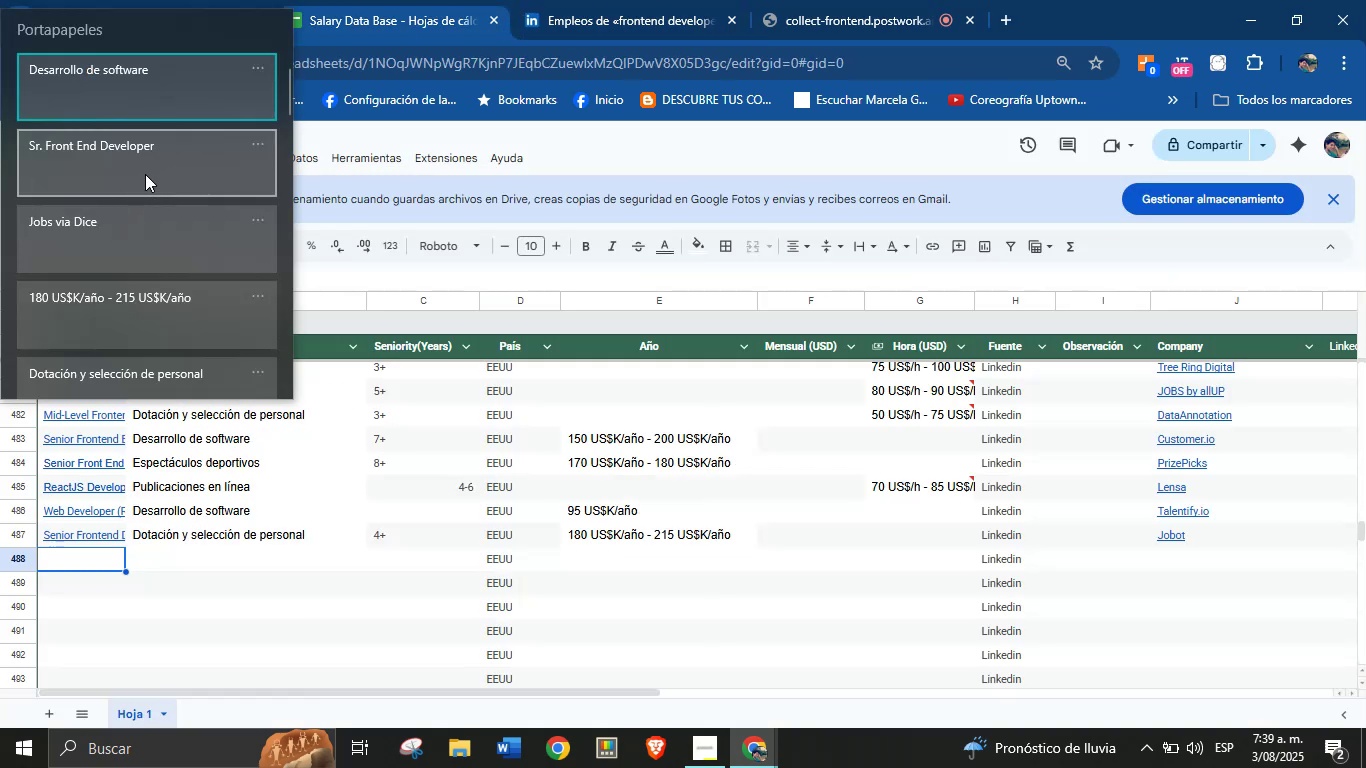 
key(Control+ControlLeft)
 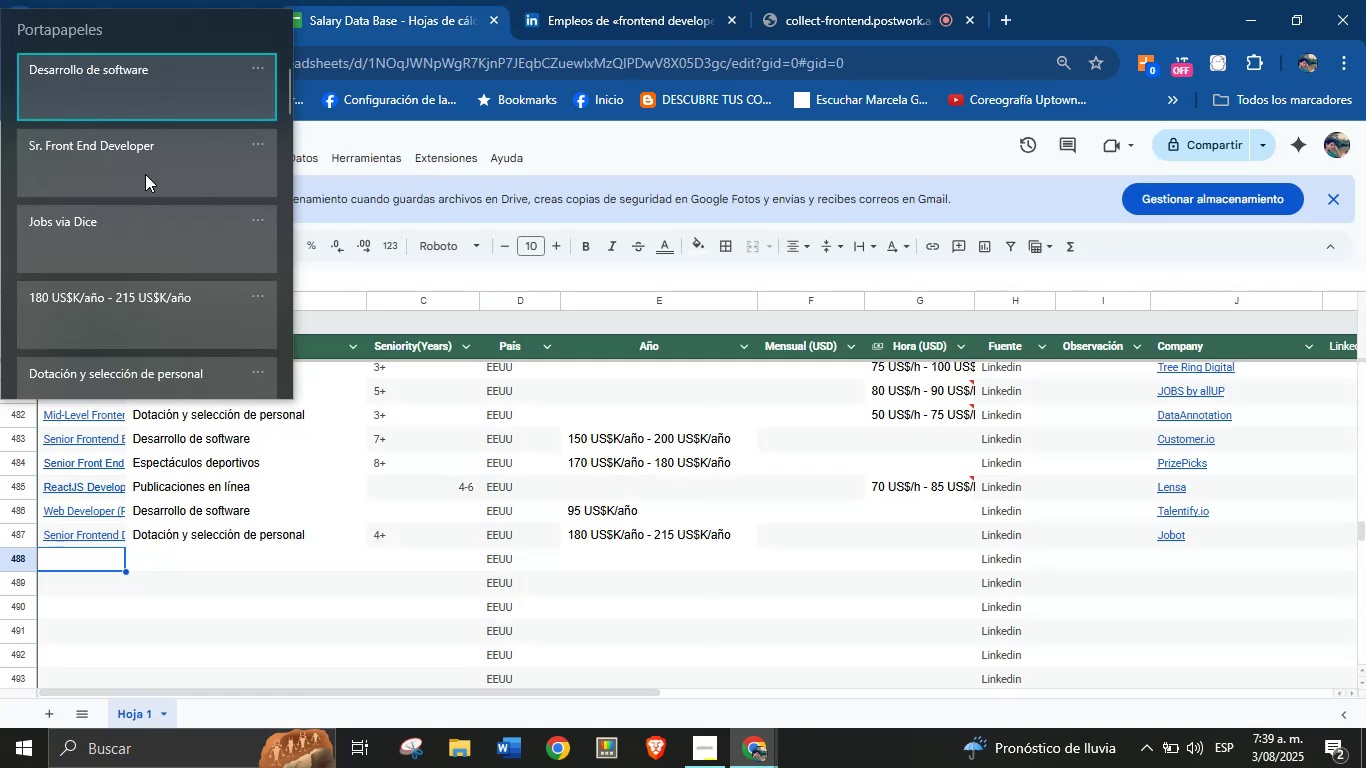 
key(Control+V)
 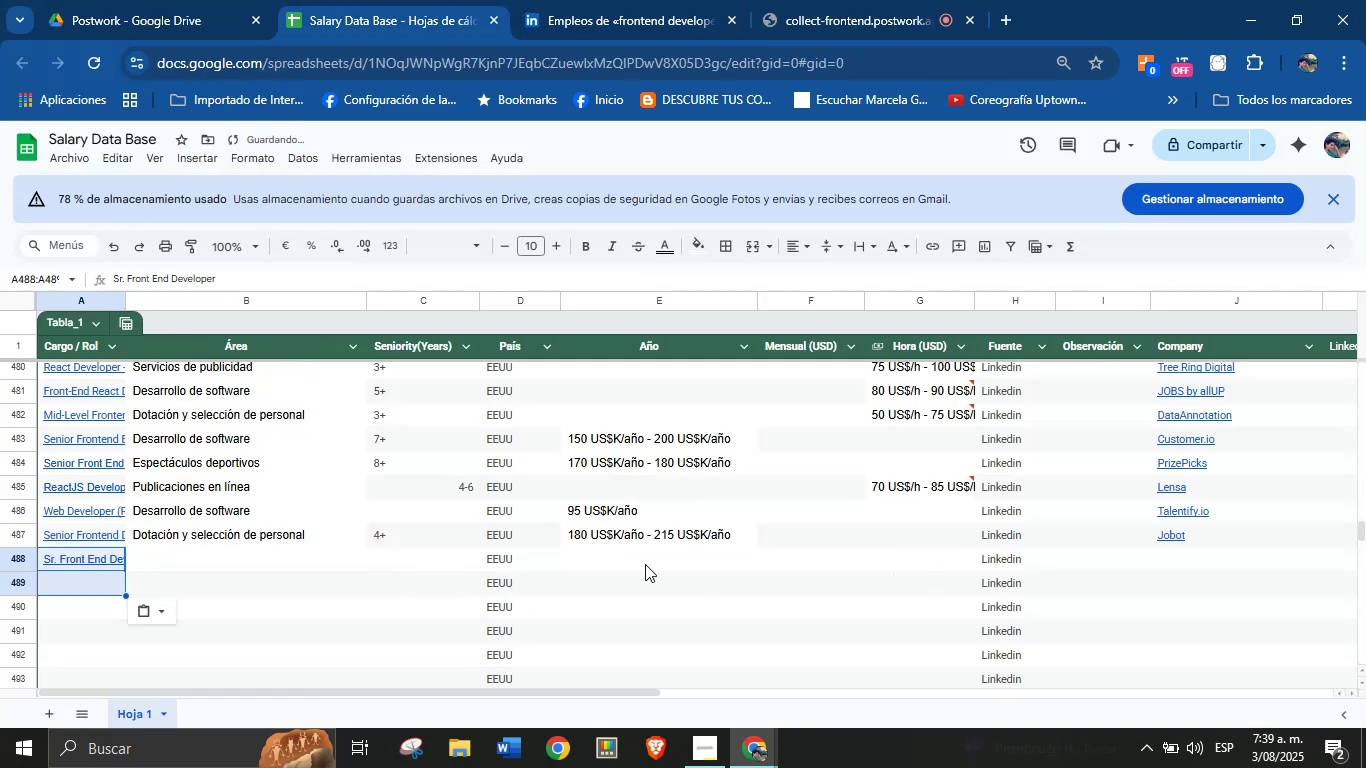 
key(Meta+MetaLeft)
 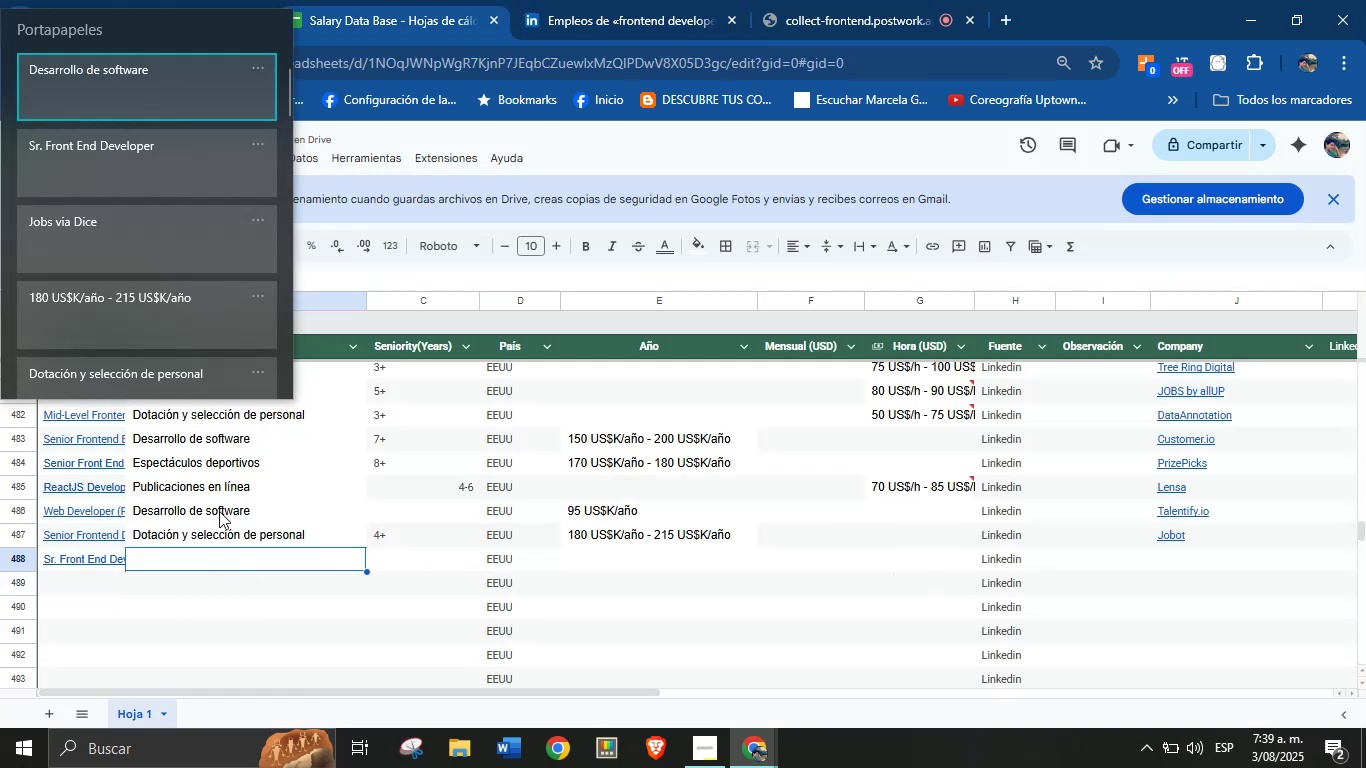 
key(Meta+MetaLeft)
 